 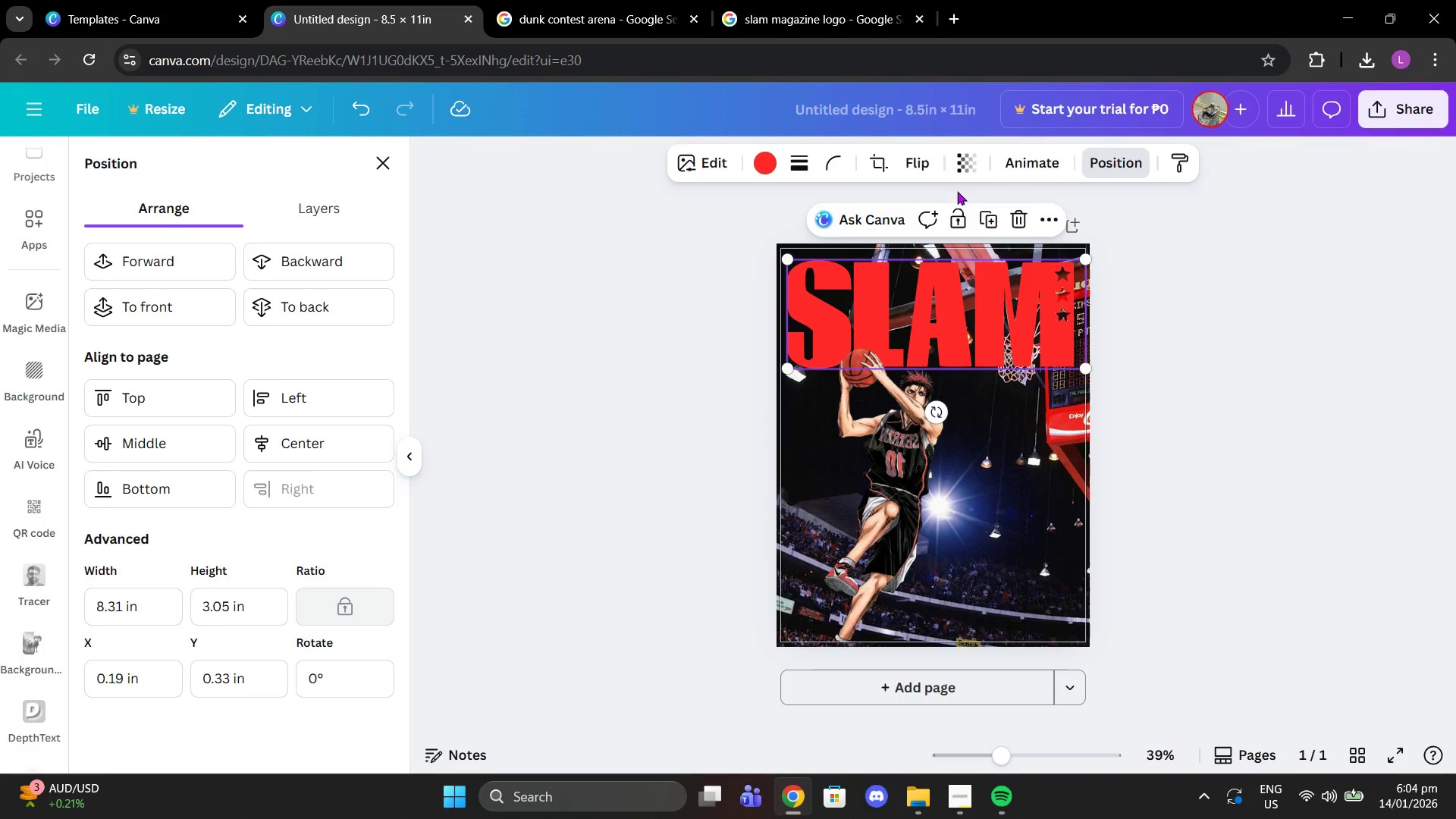 
left_click([360, 432])
 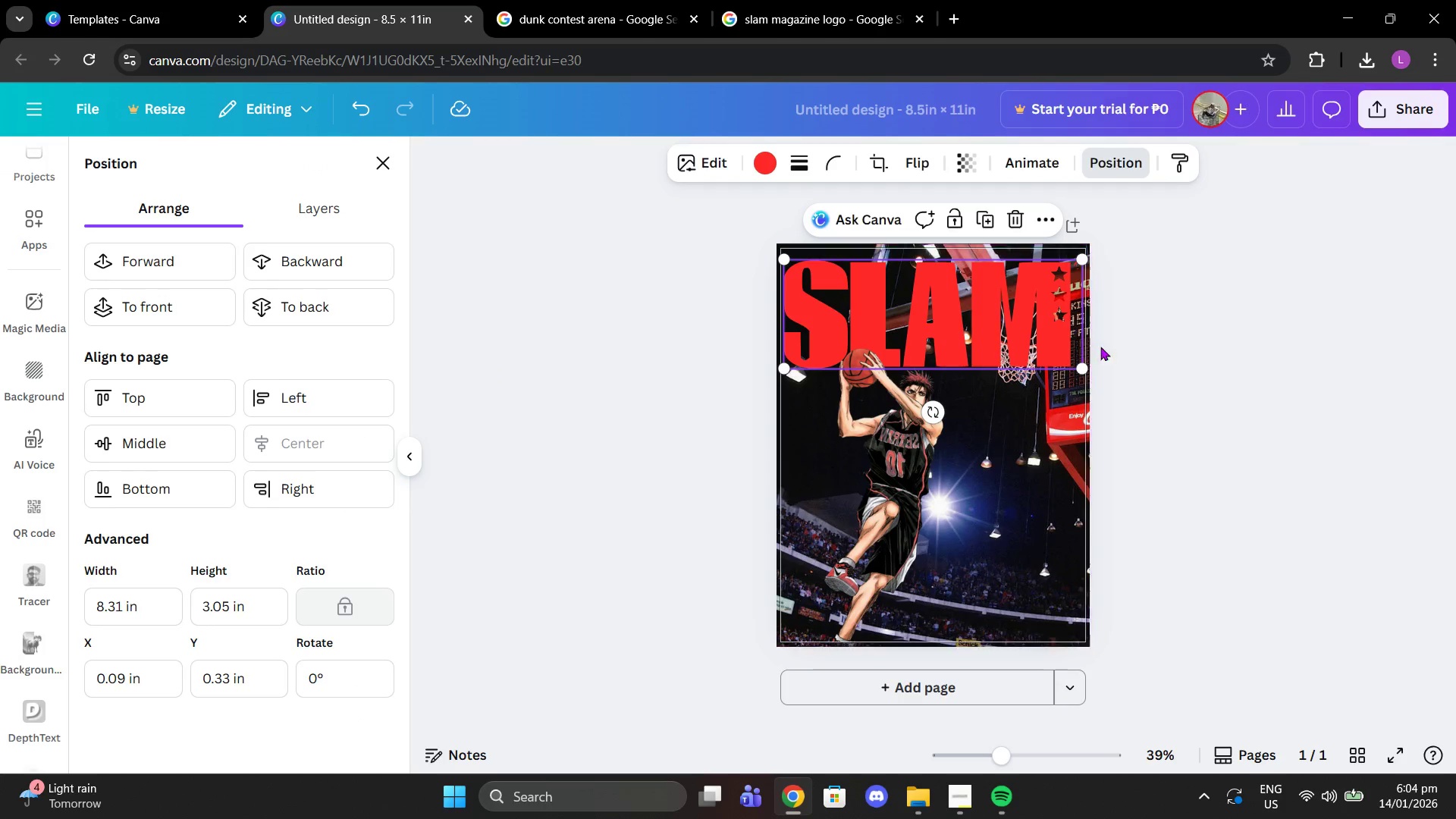 
left_click([1196, 309])
 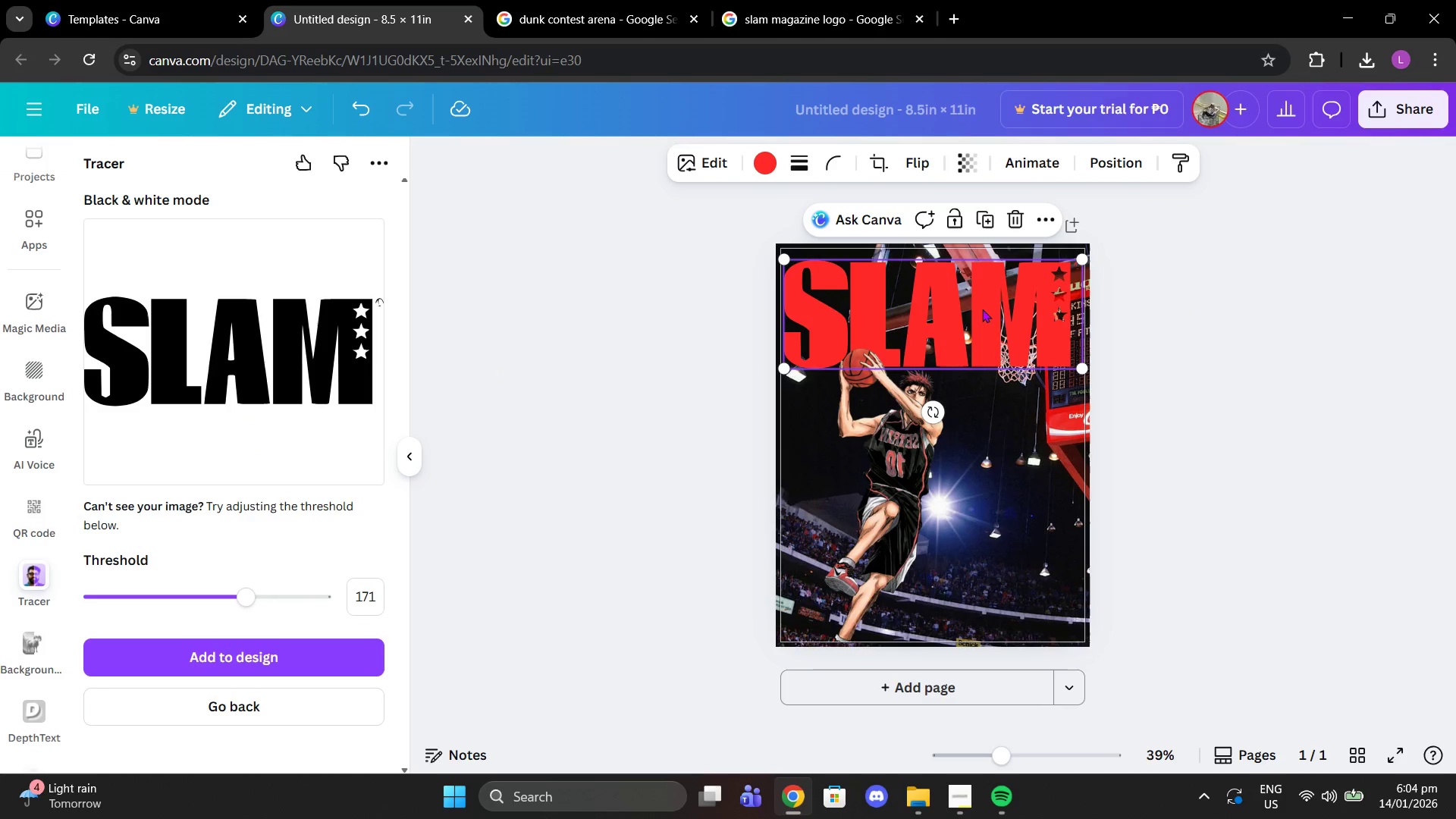 
left_click_drag(start_coordinate=[982, 309], to_coordinate=[986, 308])
 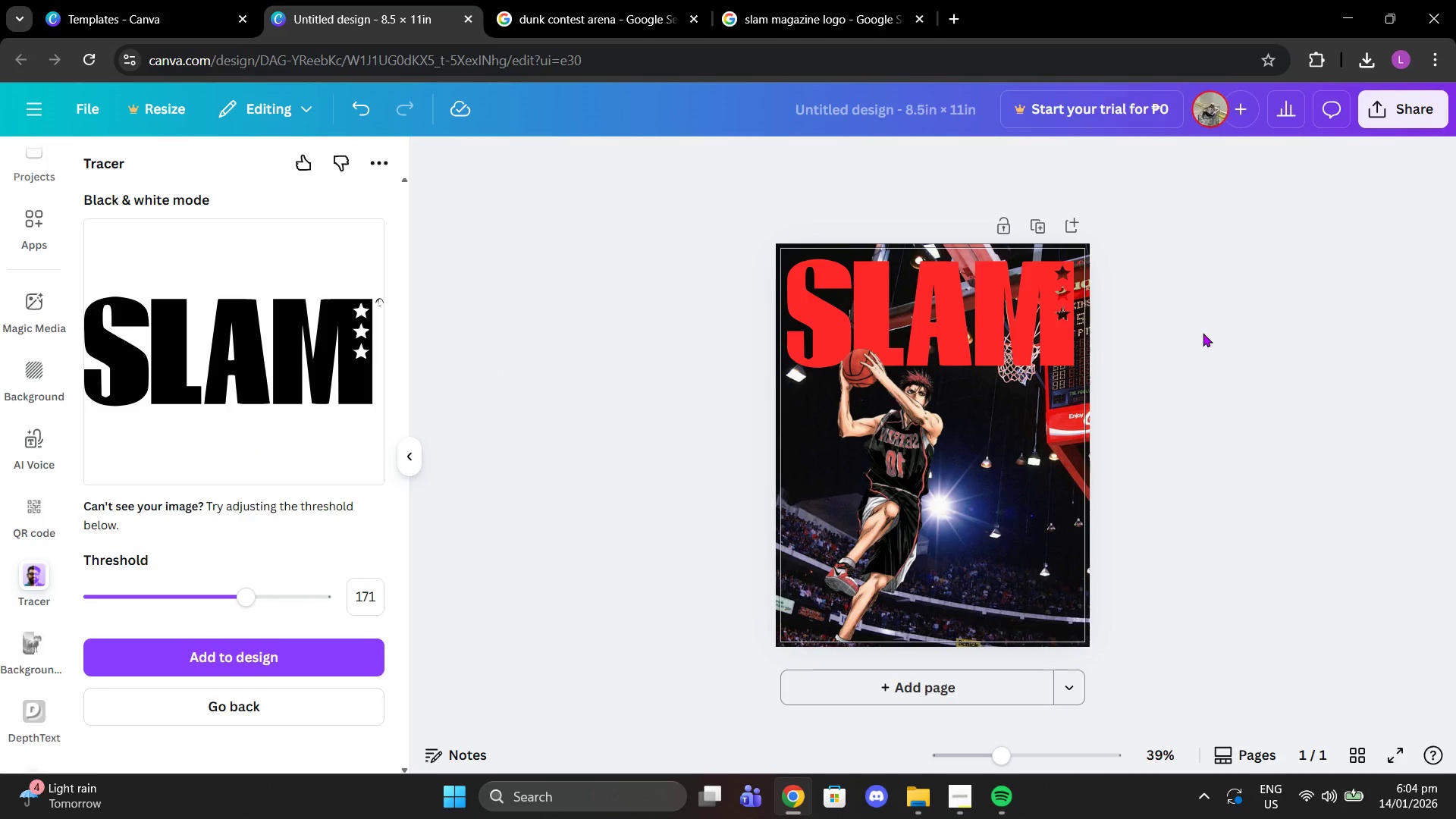 
left_click([1203, 333])
 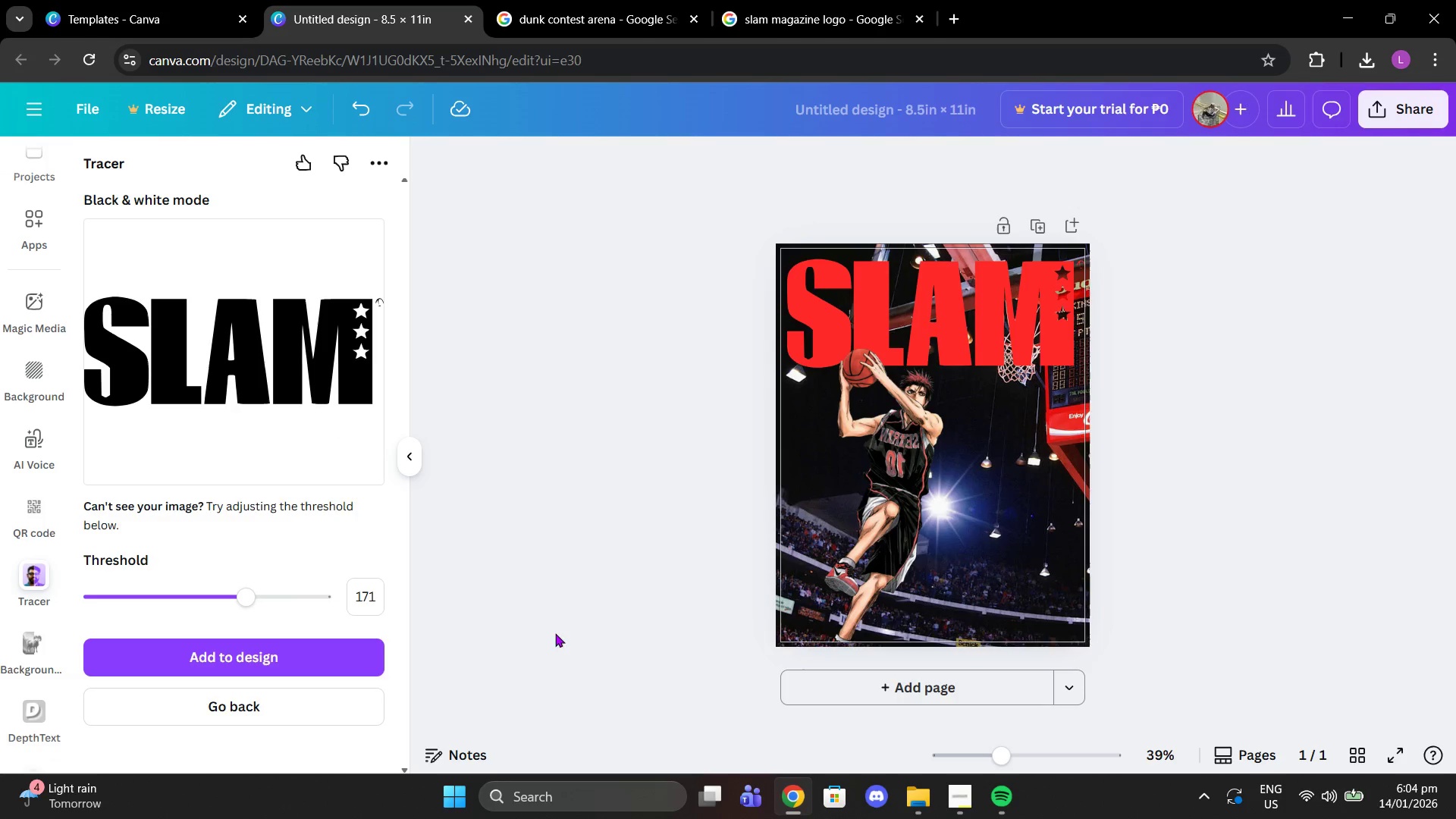 
wait(6.14)
 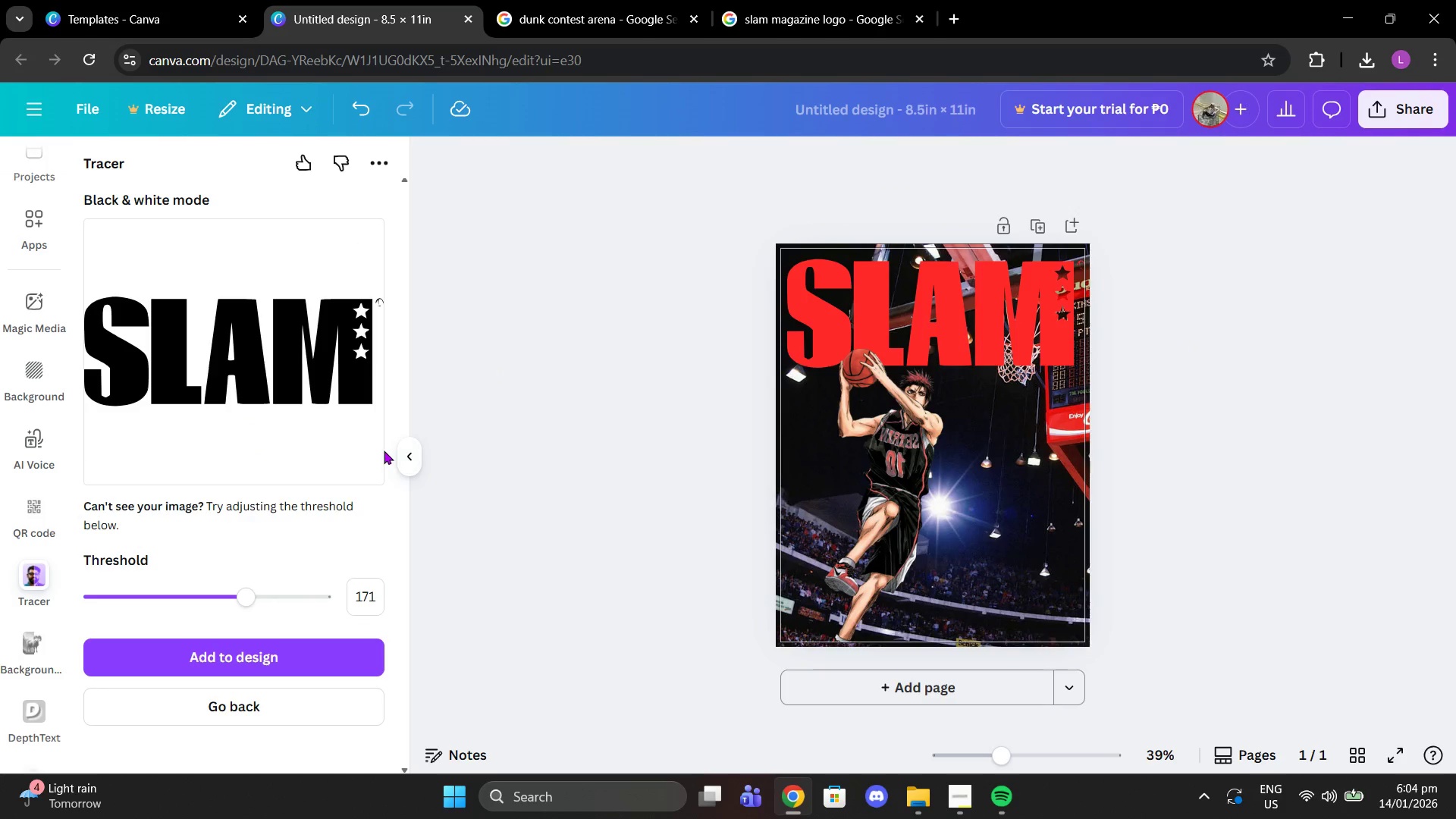 
scroll: coordinate [33, 260], scroll_direction: up, amount: 5.0
 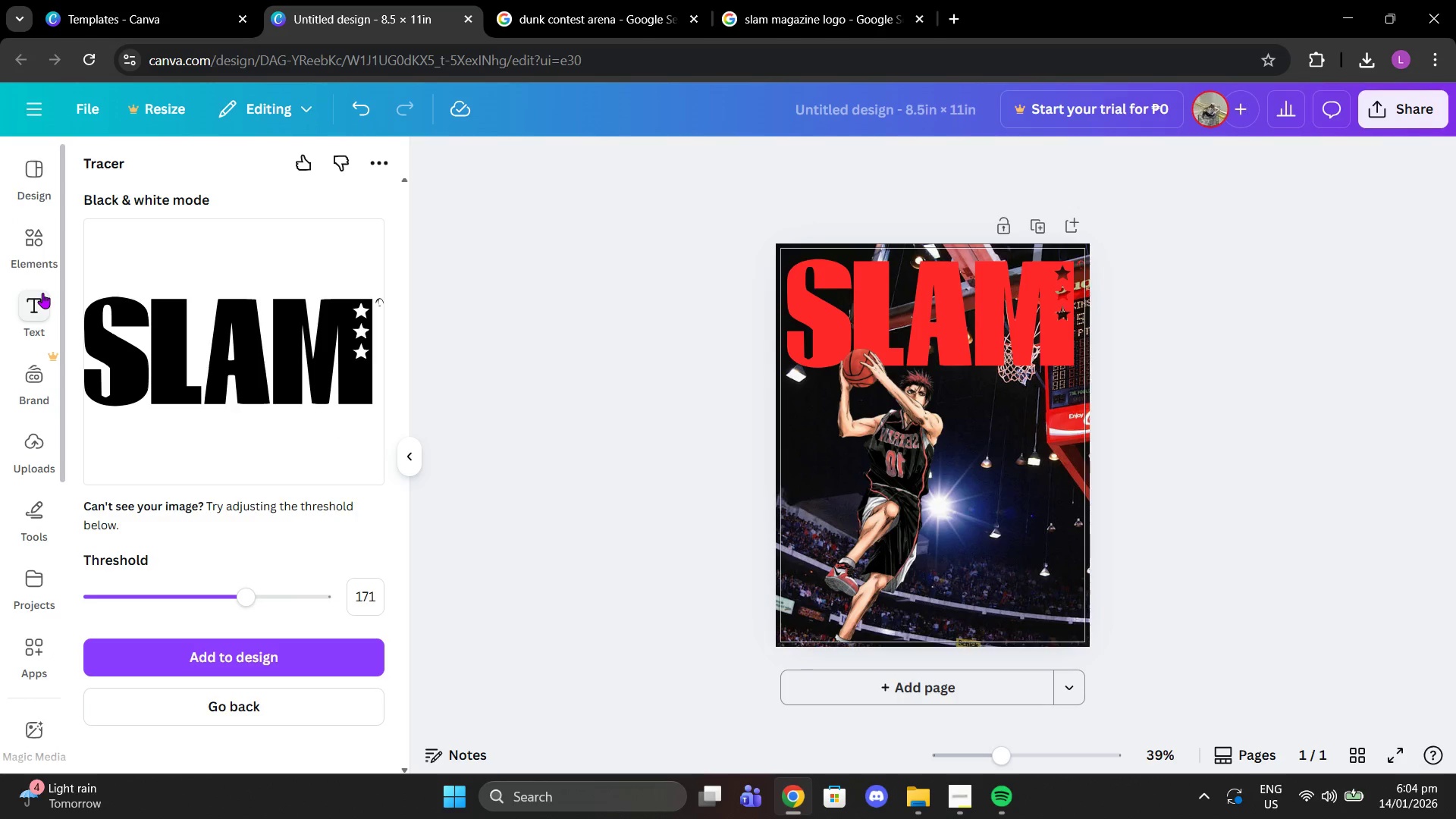 
left_click([42, 293])
 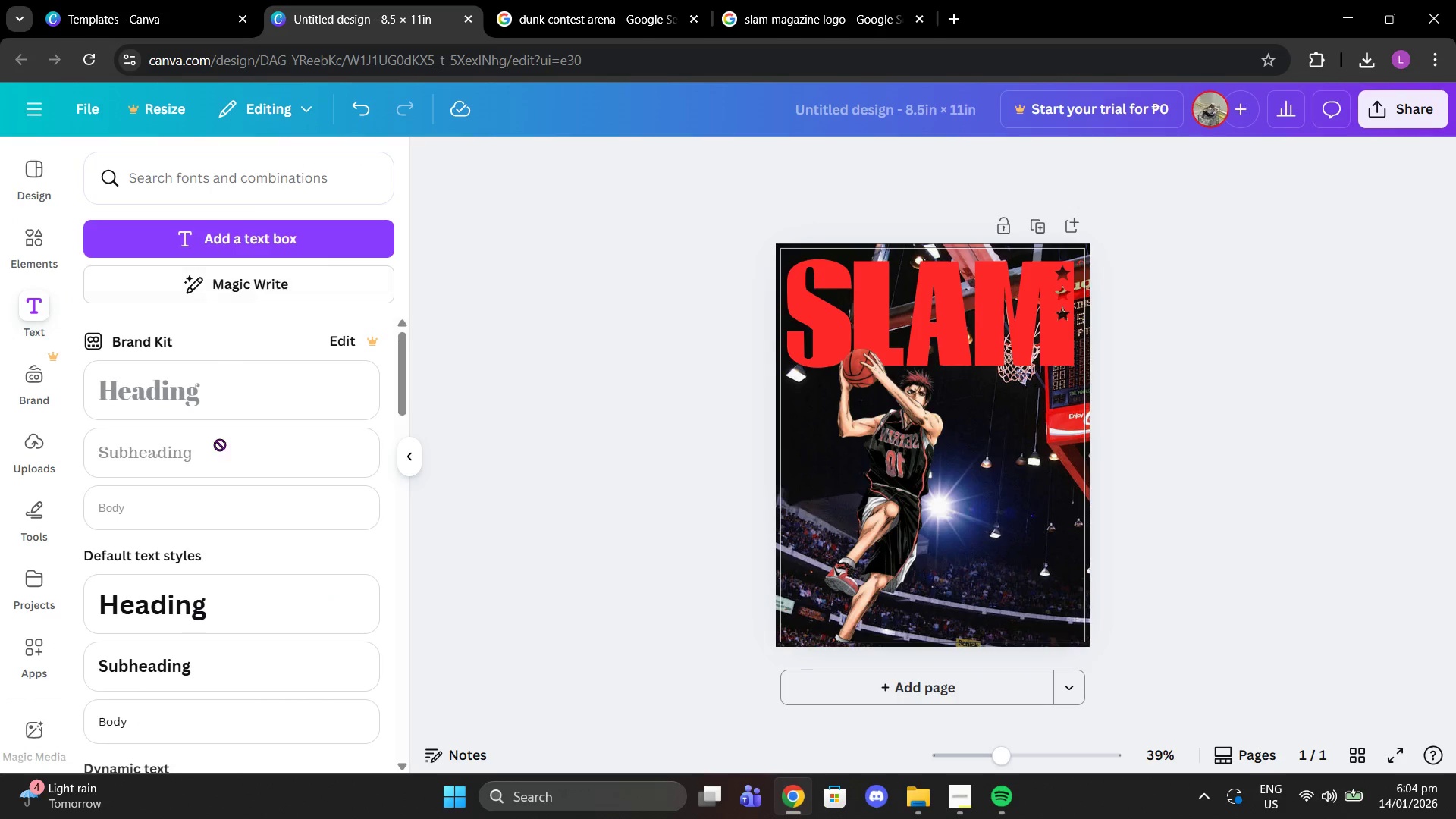 
left_click([228, 613])
 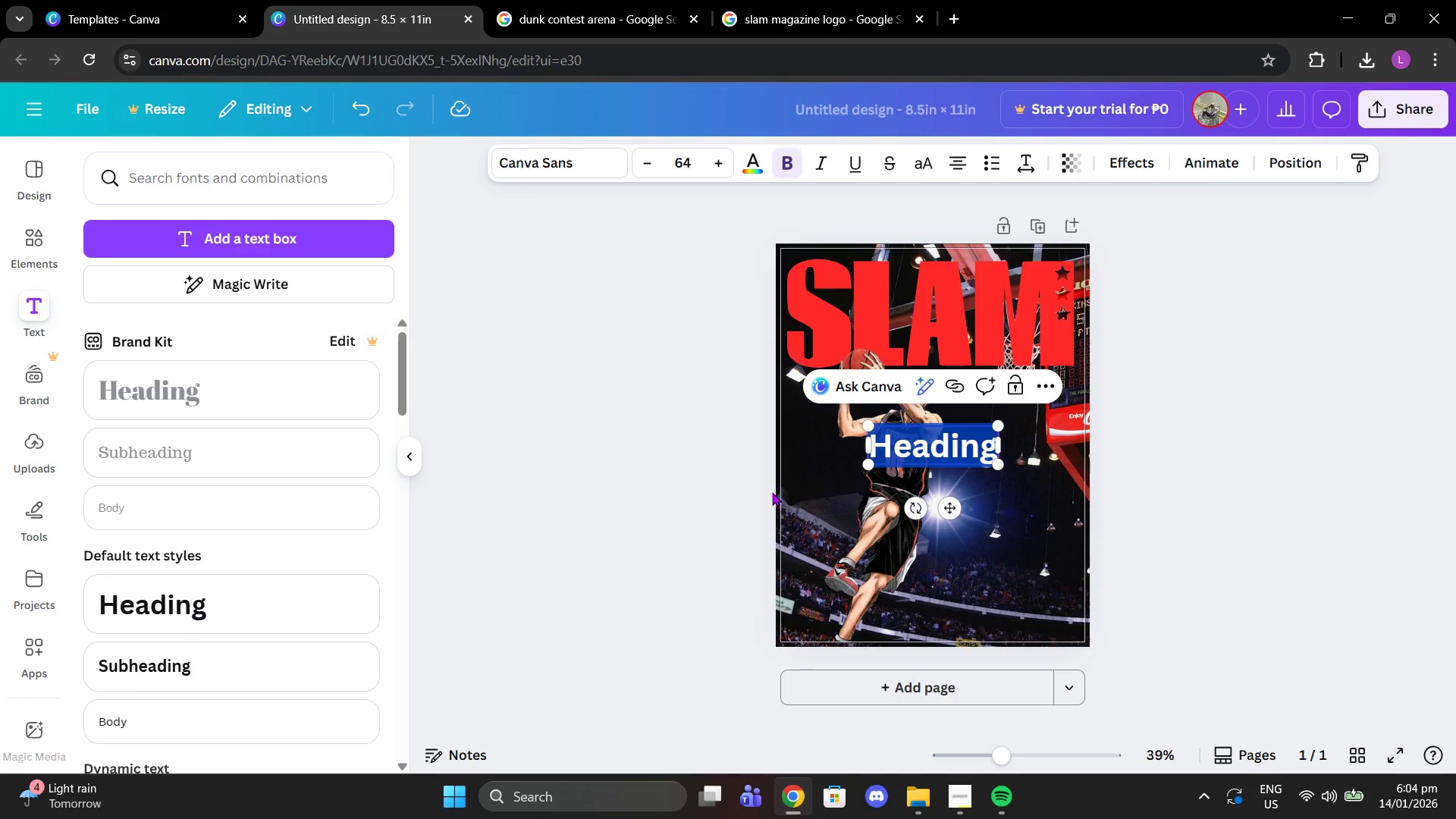 
type(Kagamui)
key(Backspace)
type( Taiga)
 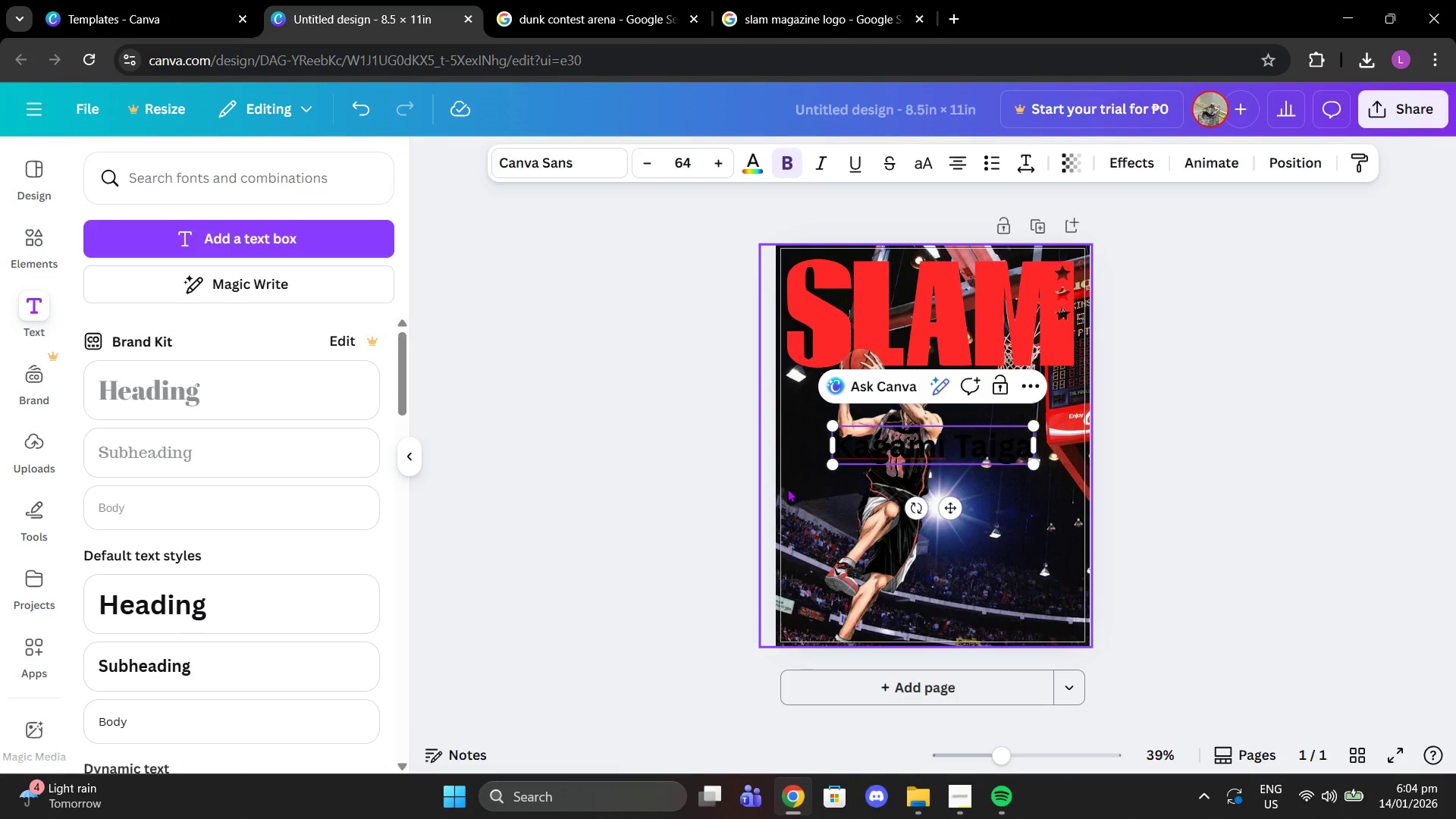 
left_click([921, 174])
 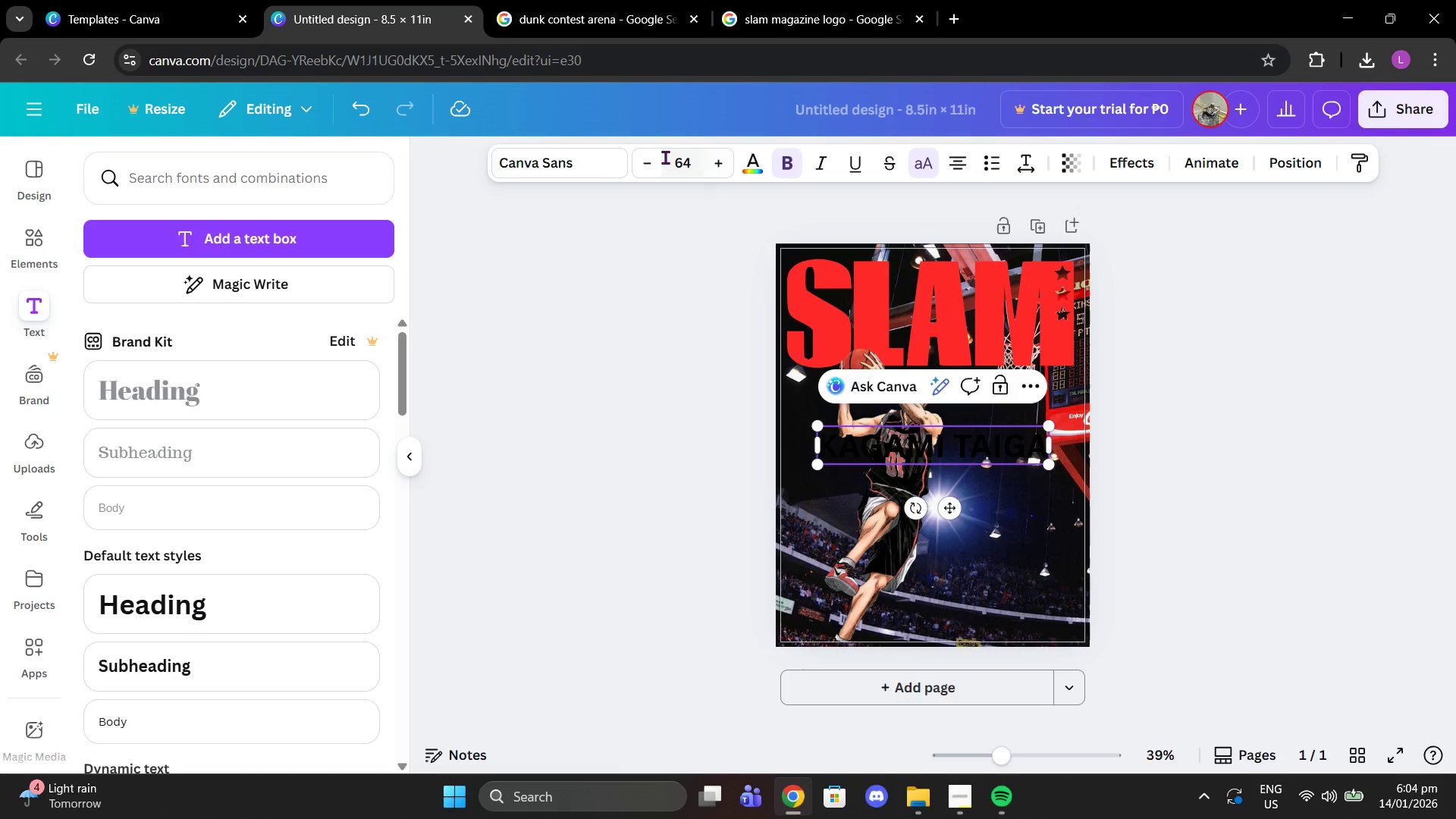 
left_click([595, 161])
 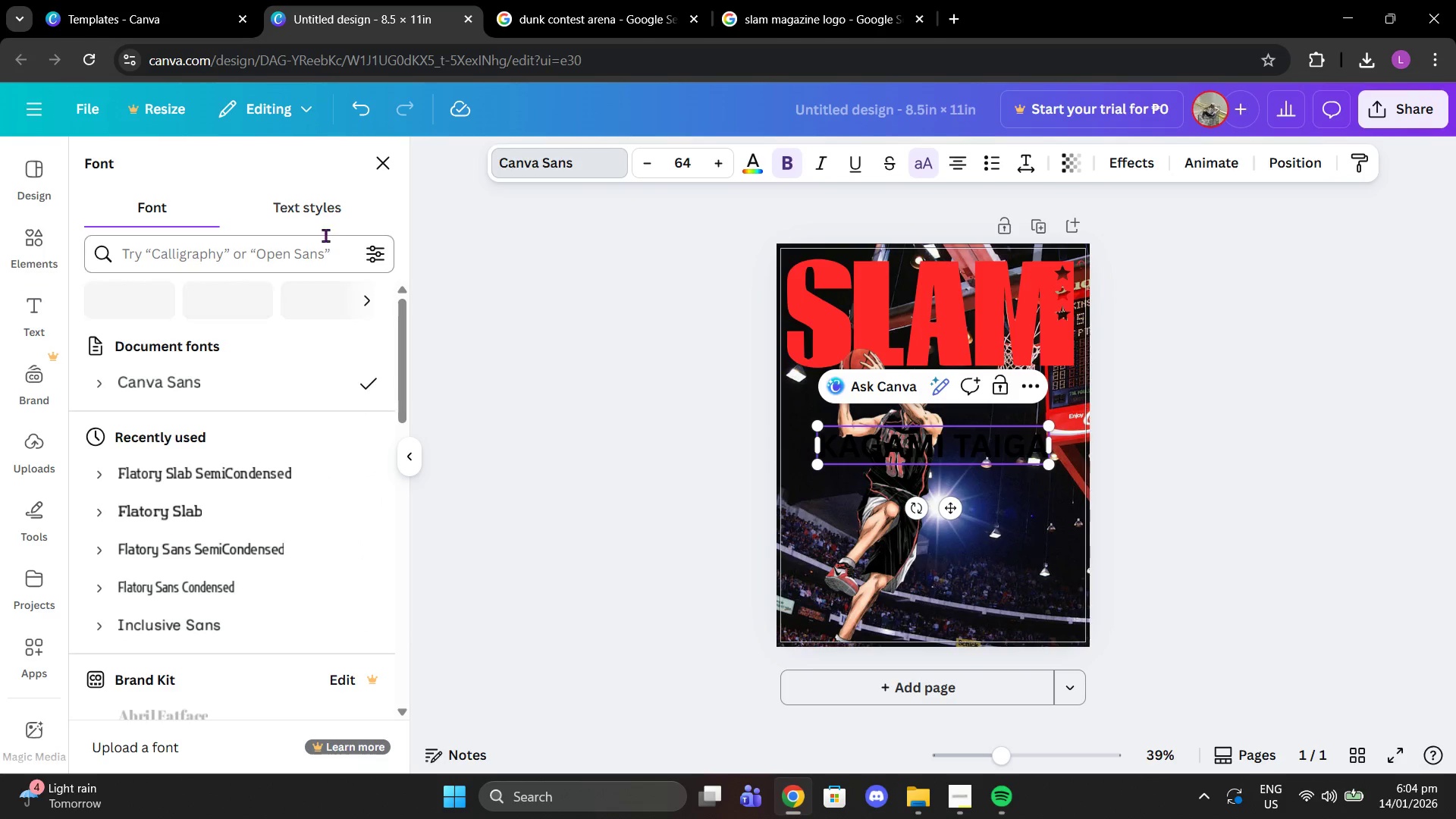 
left_click([301, 238])
 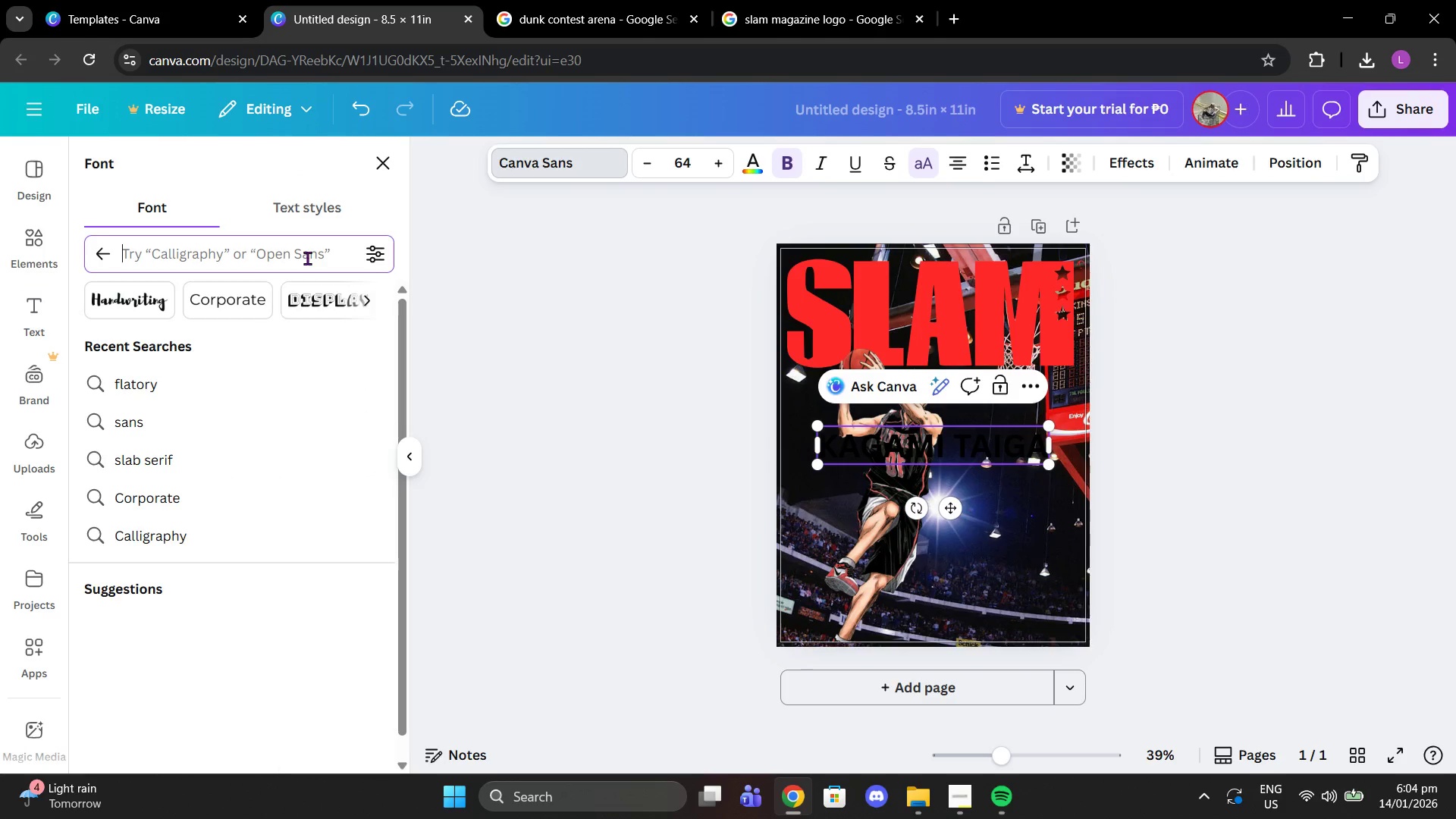 
type(slab)
 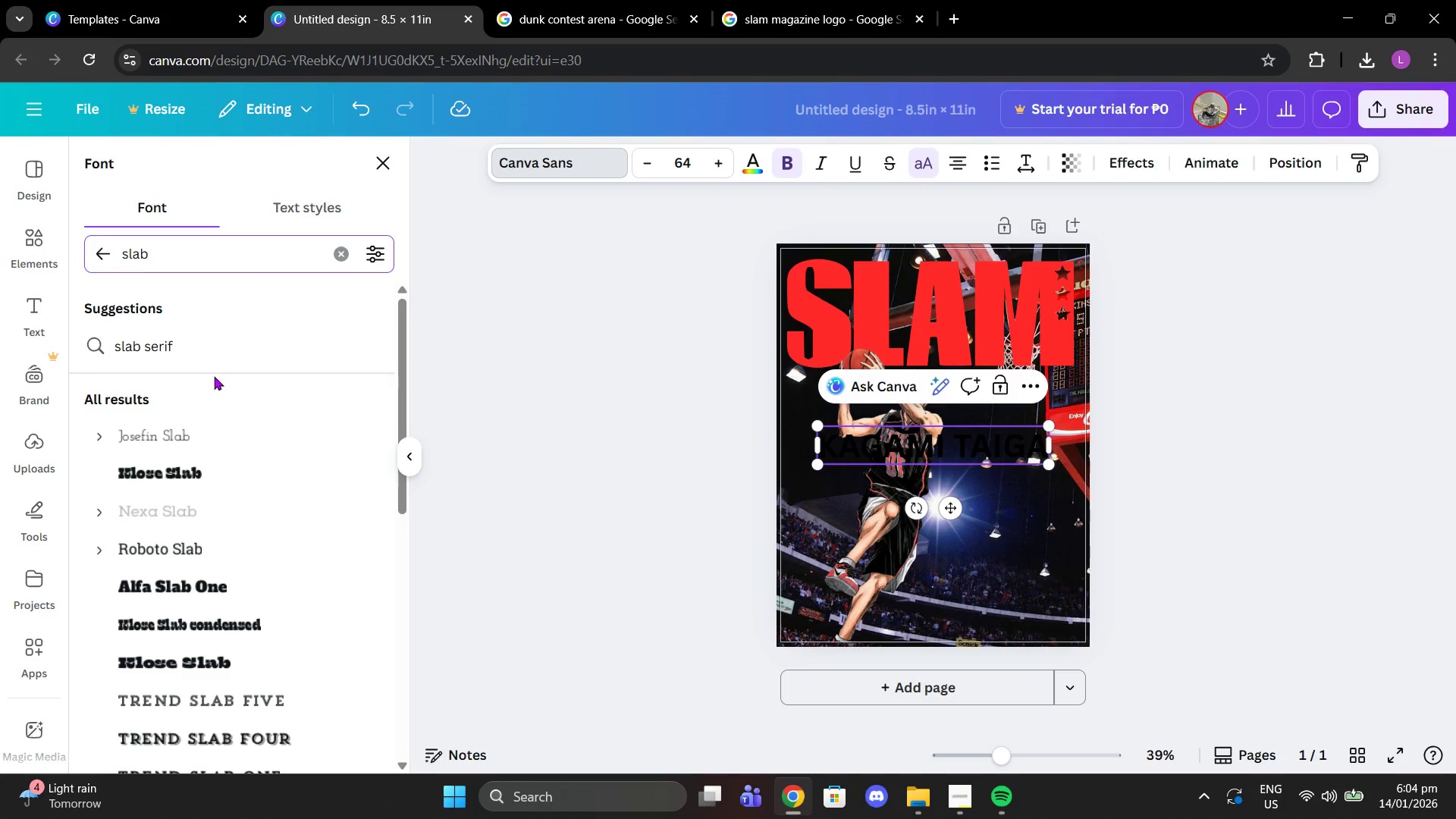 
left_click([188, 361])
 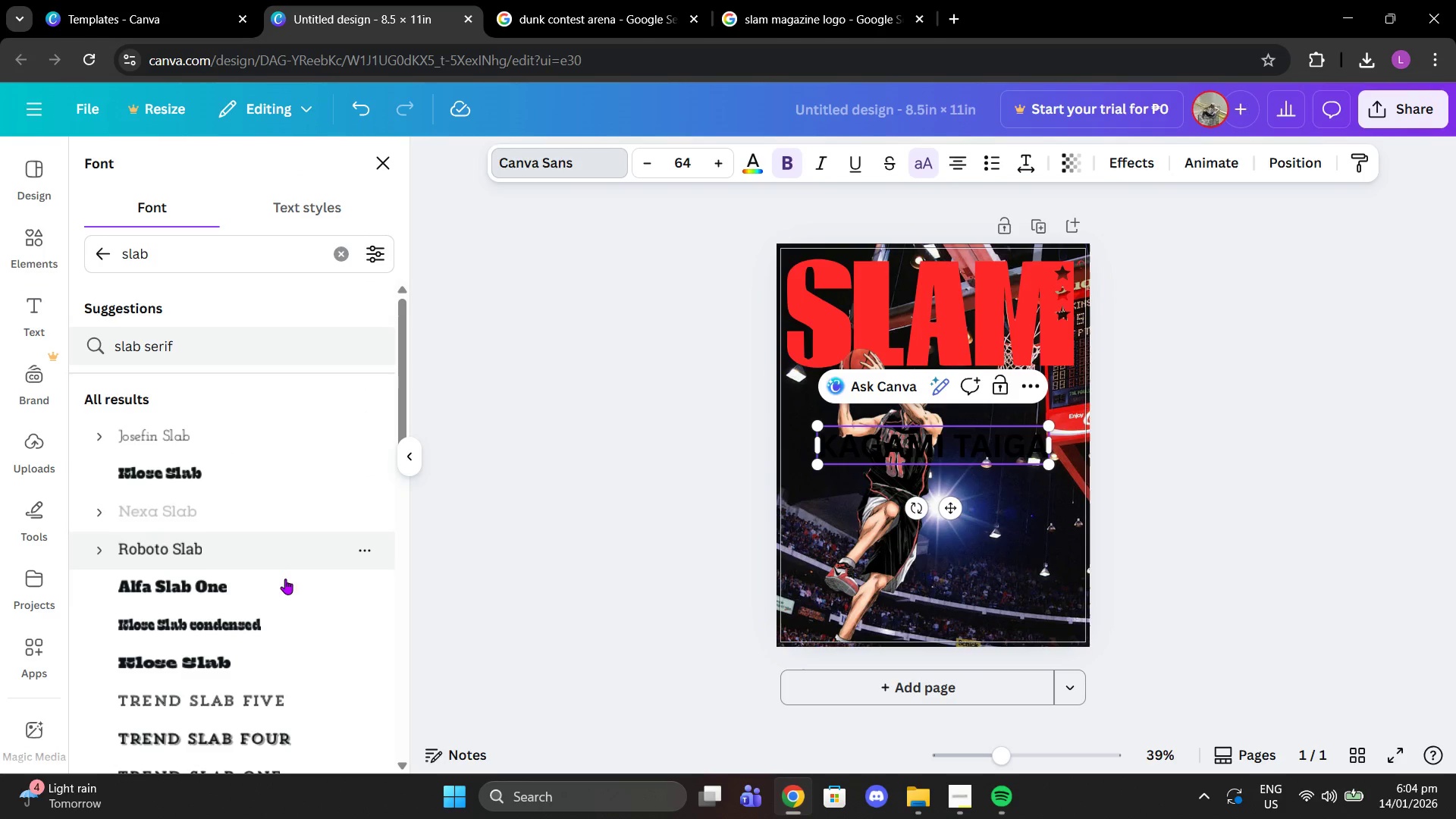 
scroll: coordinate [289, 590], scroll_direction: down, amount: 3.0
 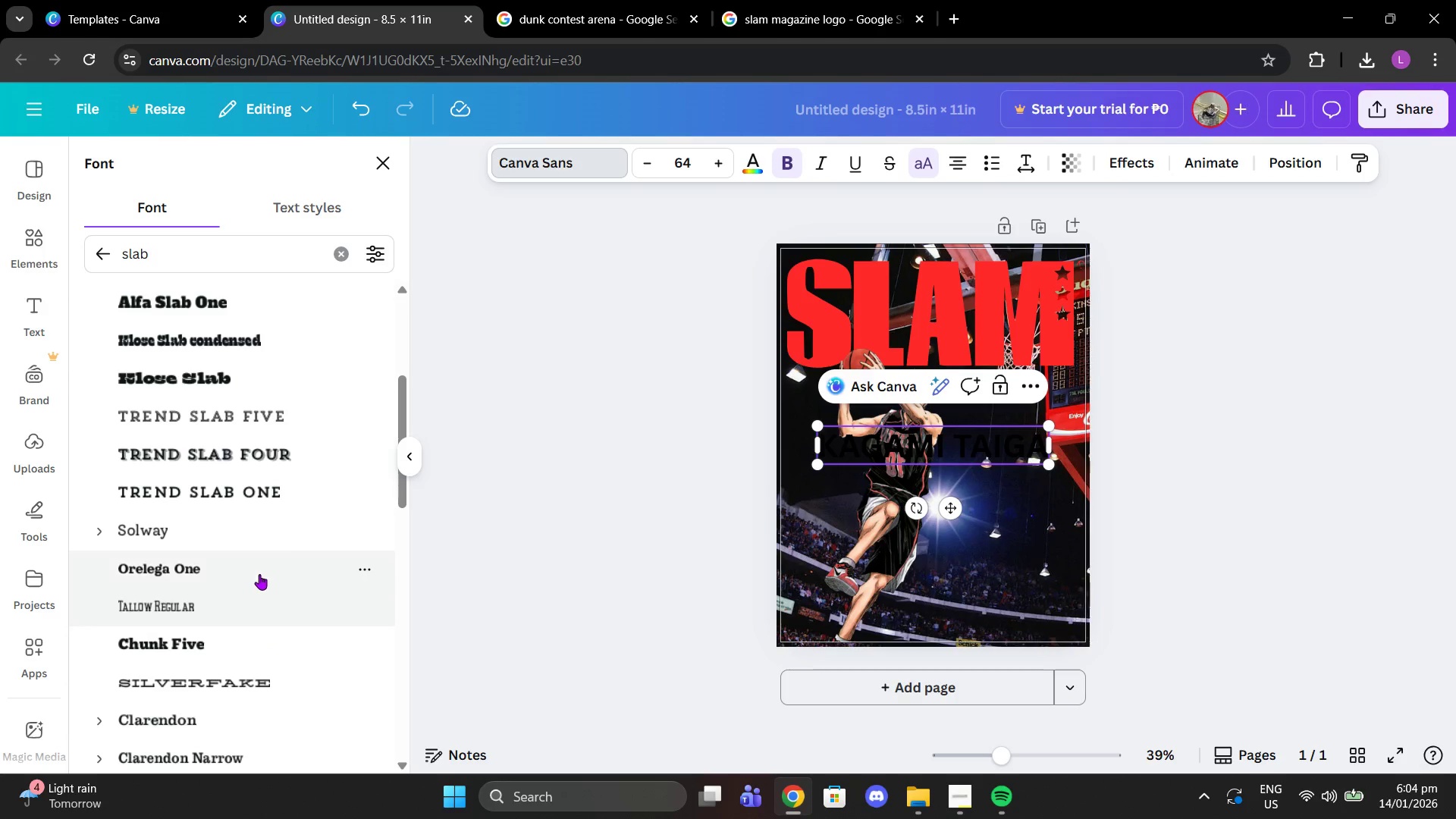 
left_click([259, 573])
 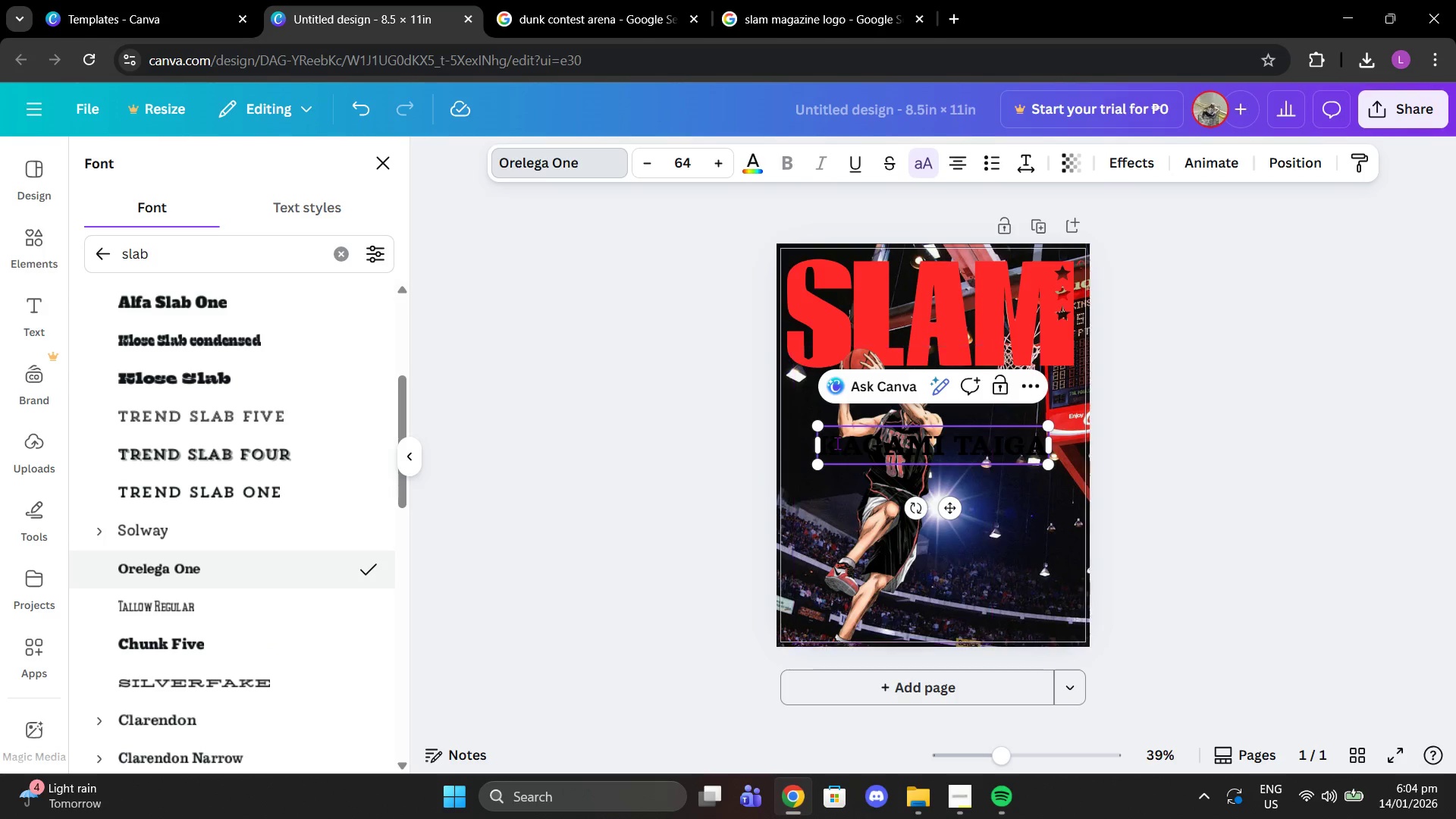 
left_click([748, 162])
 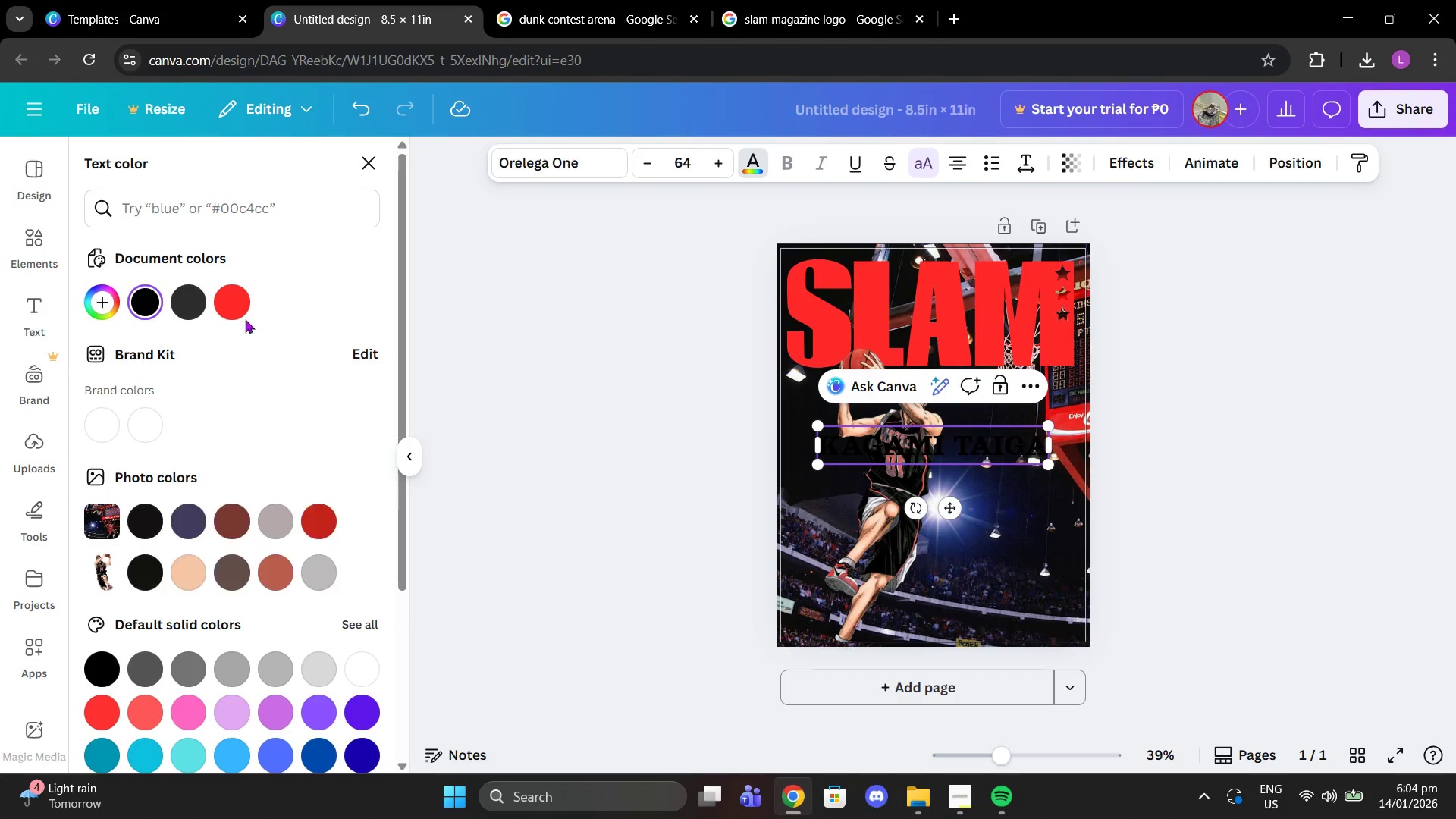 
left_click([240, 299])
 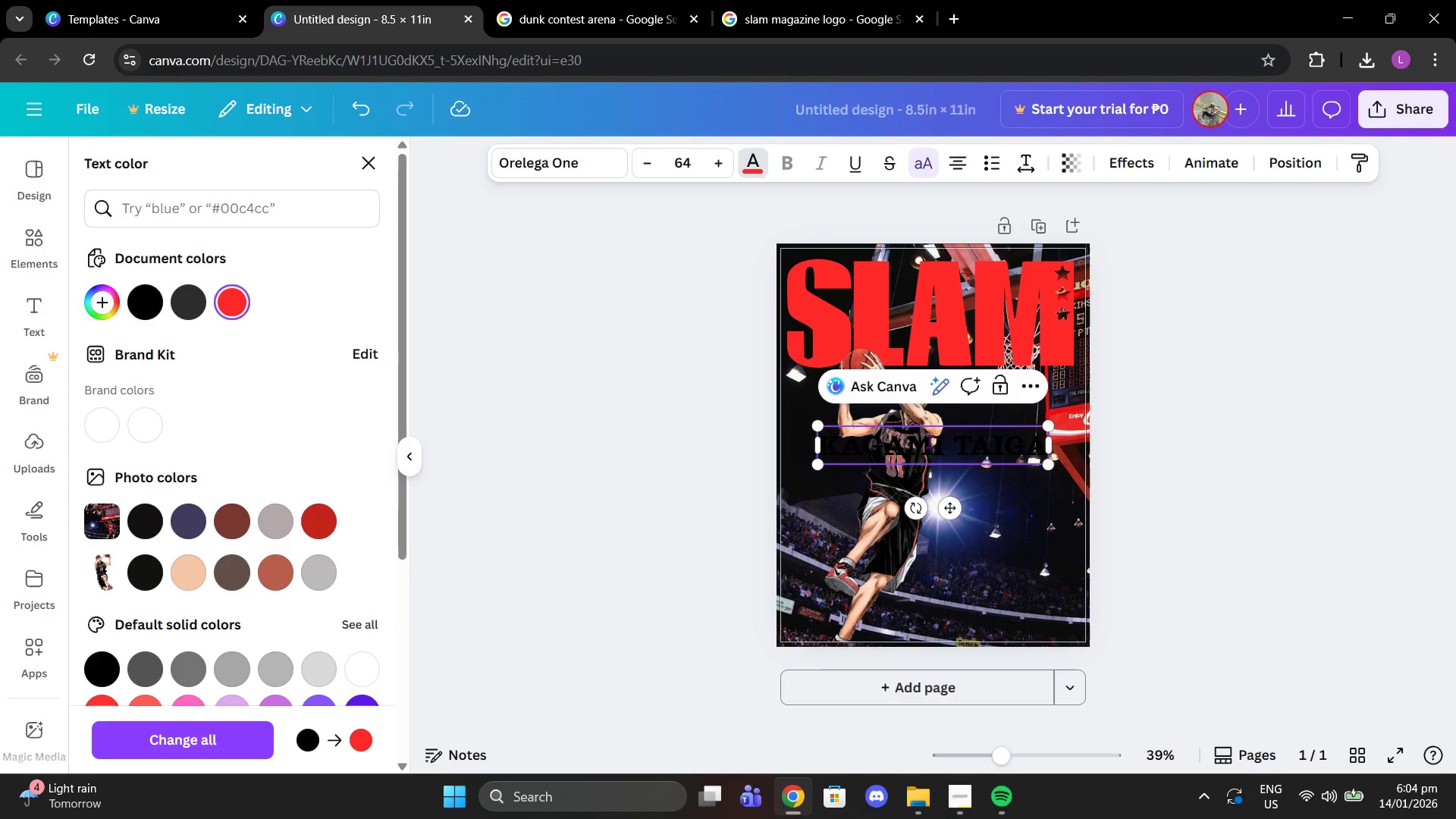 
double_click([1239, 460])
 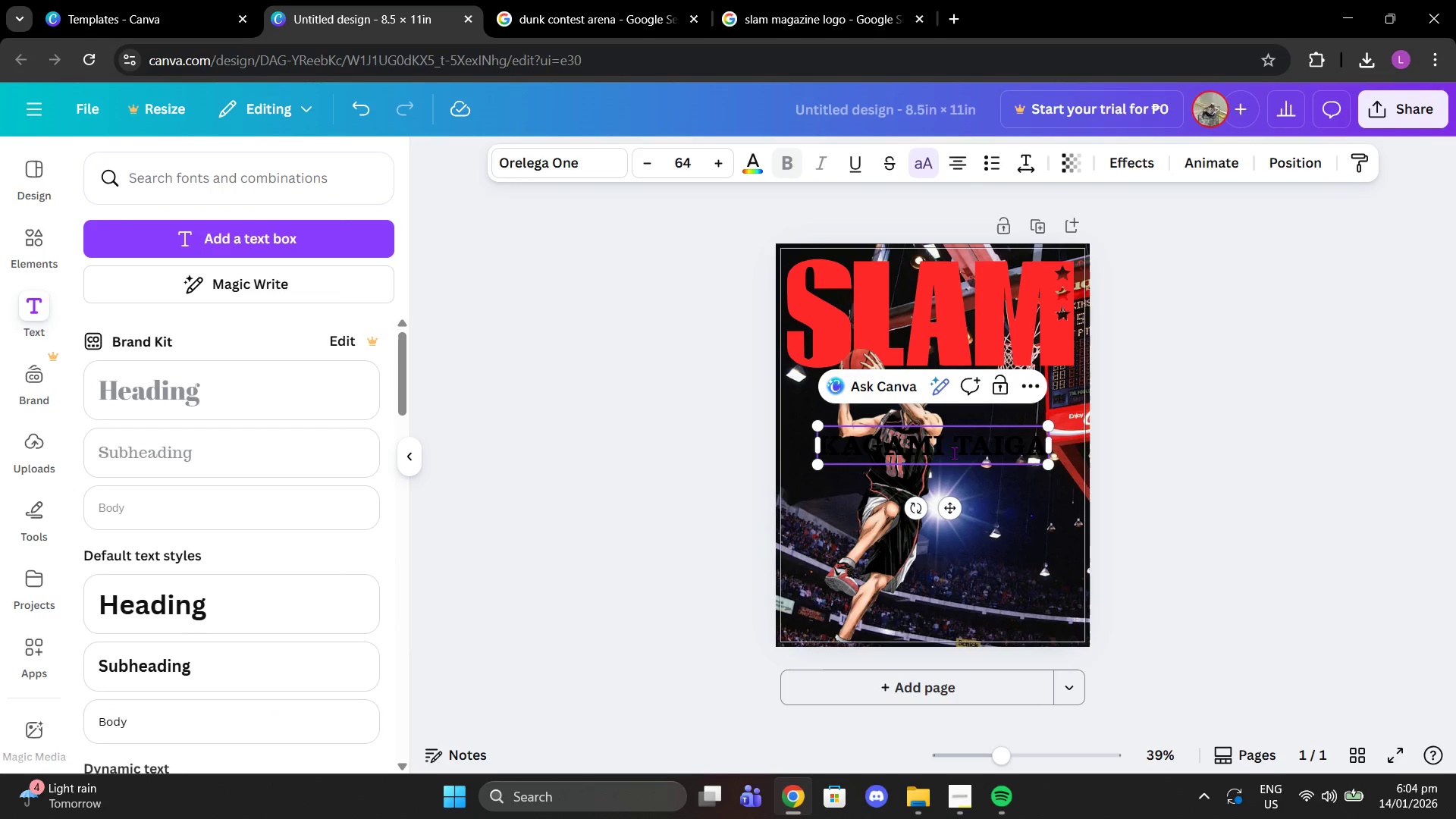 
left_click([954, 453])
 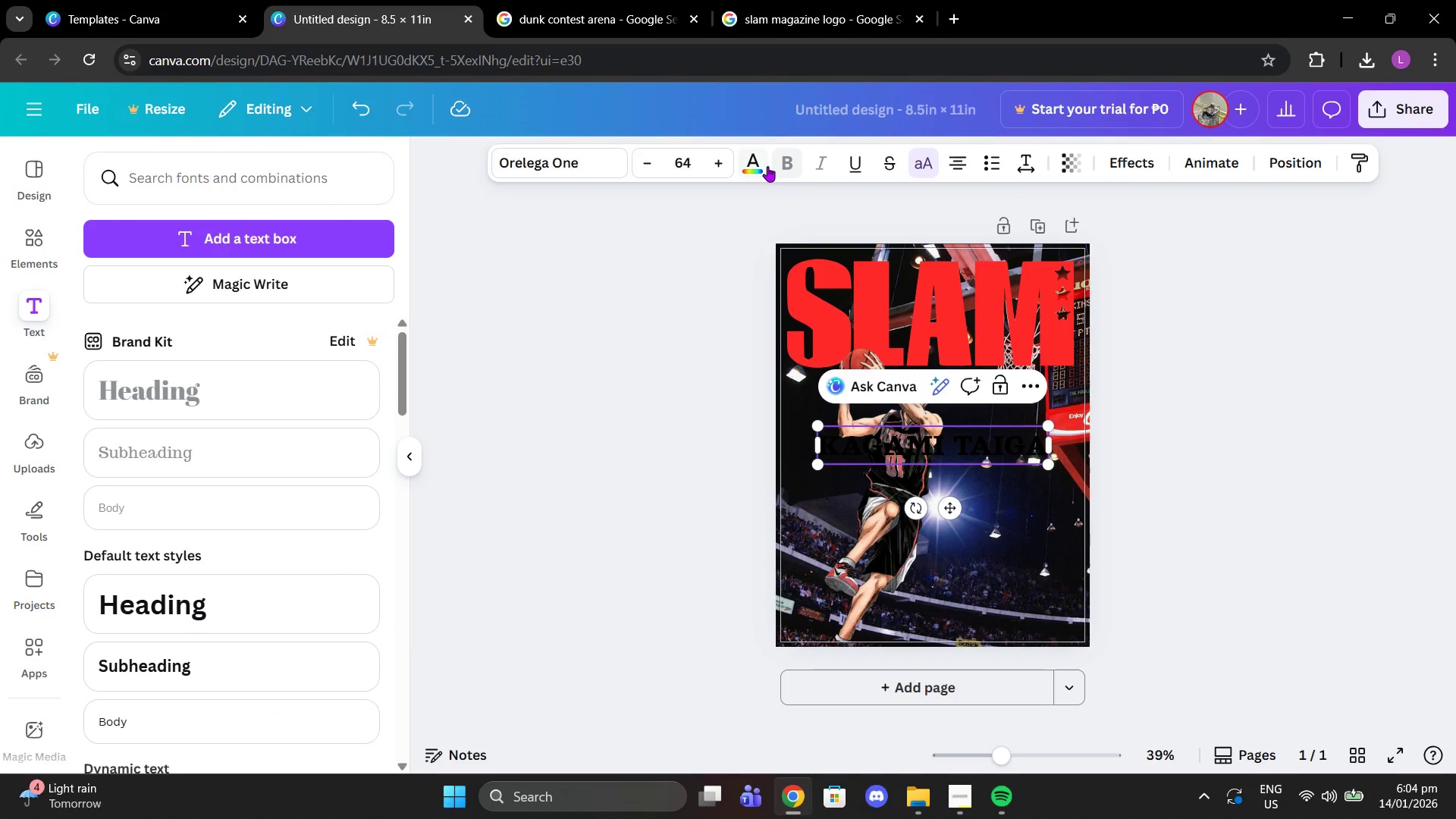 
left_click([761, 166])
 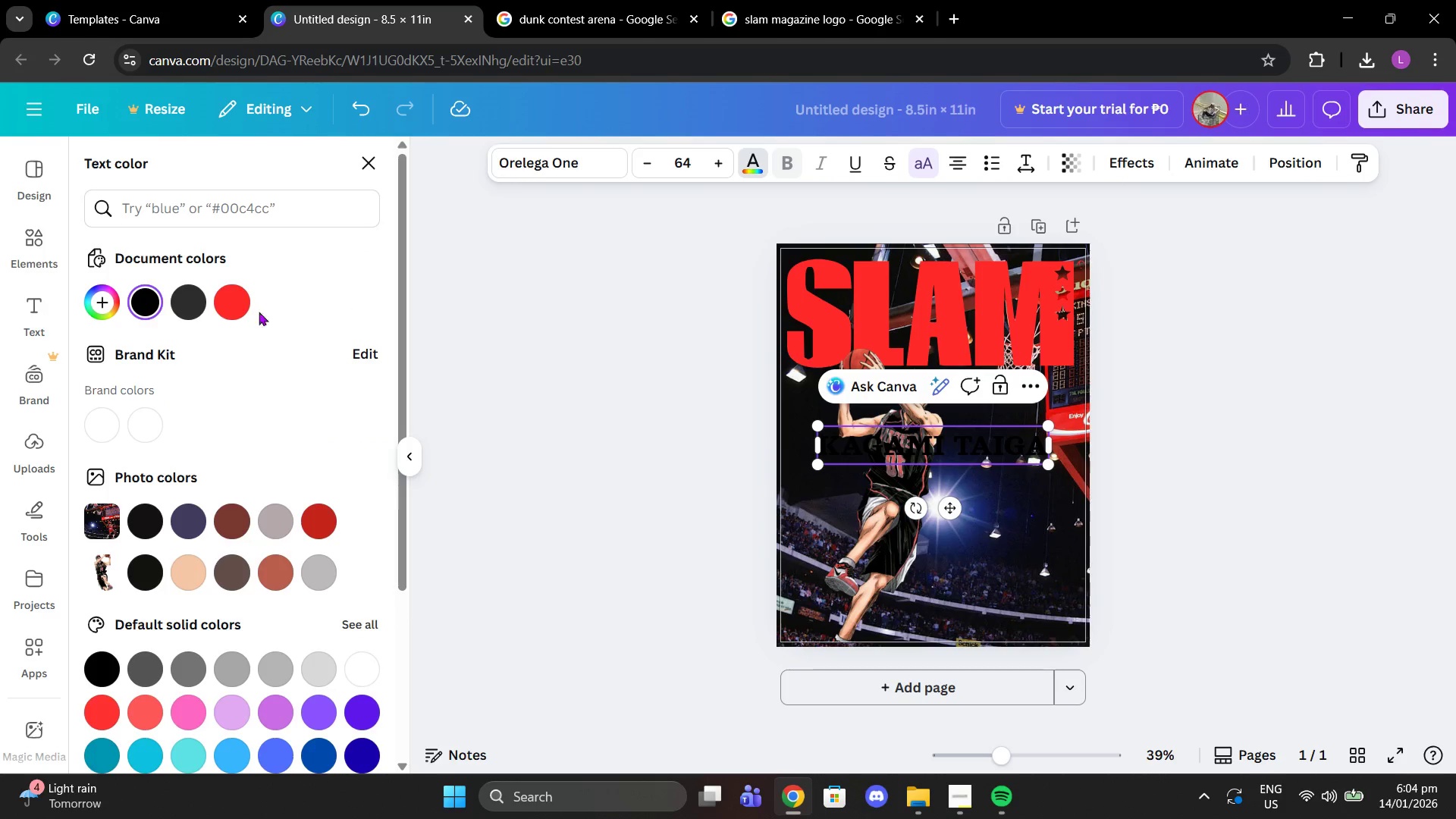 
left_click([235, 305])
 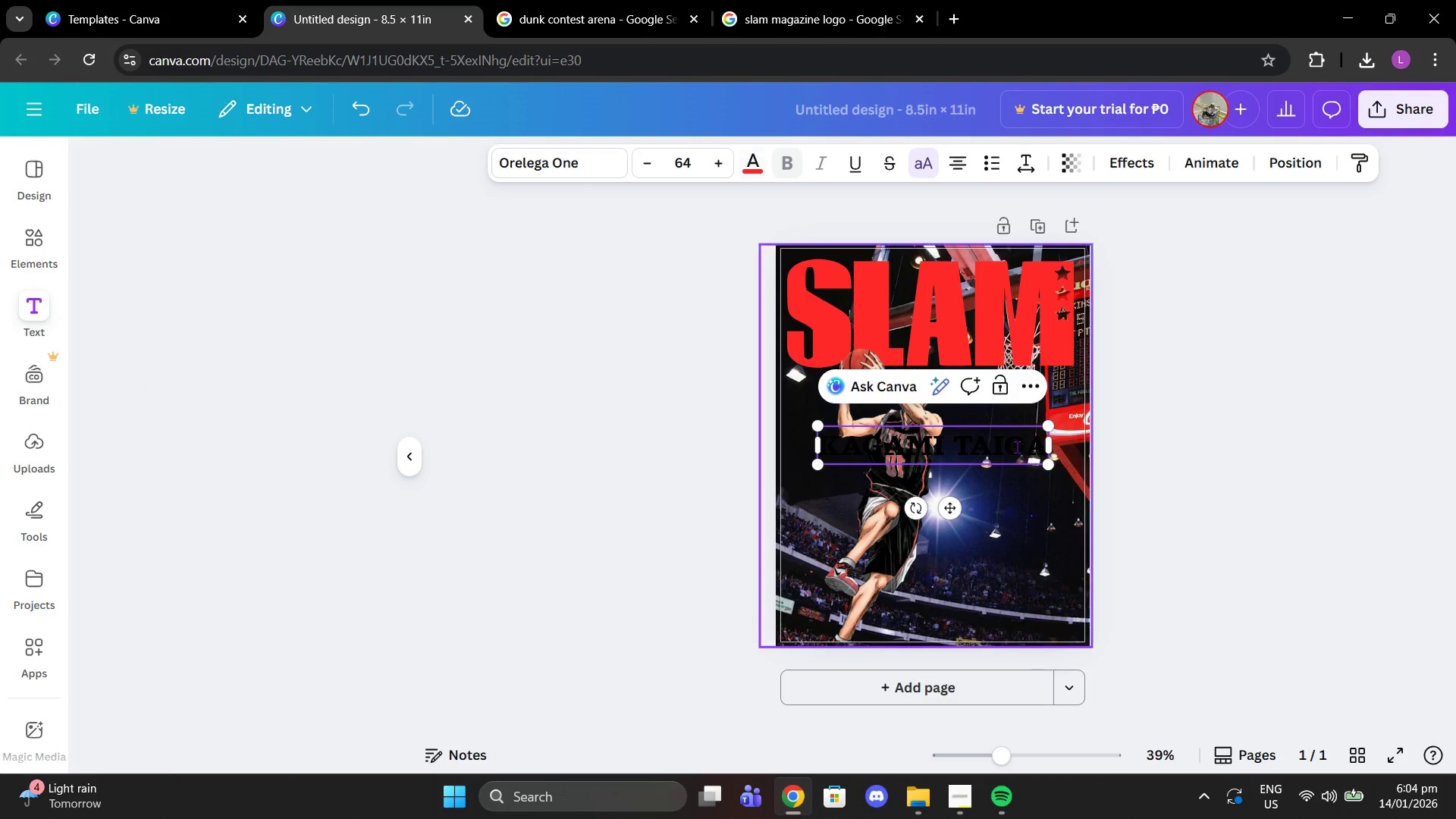 
left_click([1193, 483])
 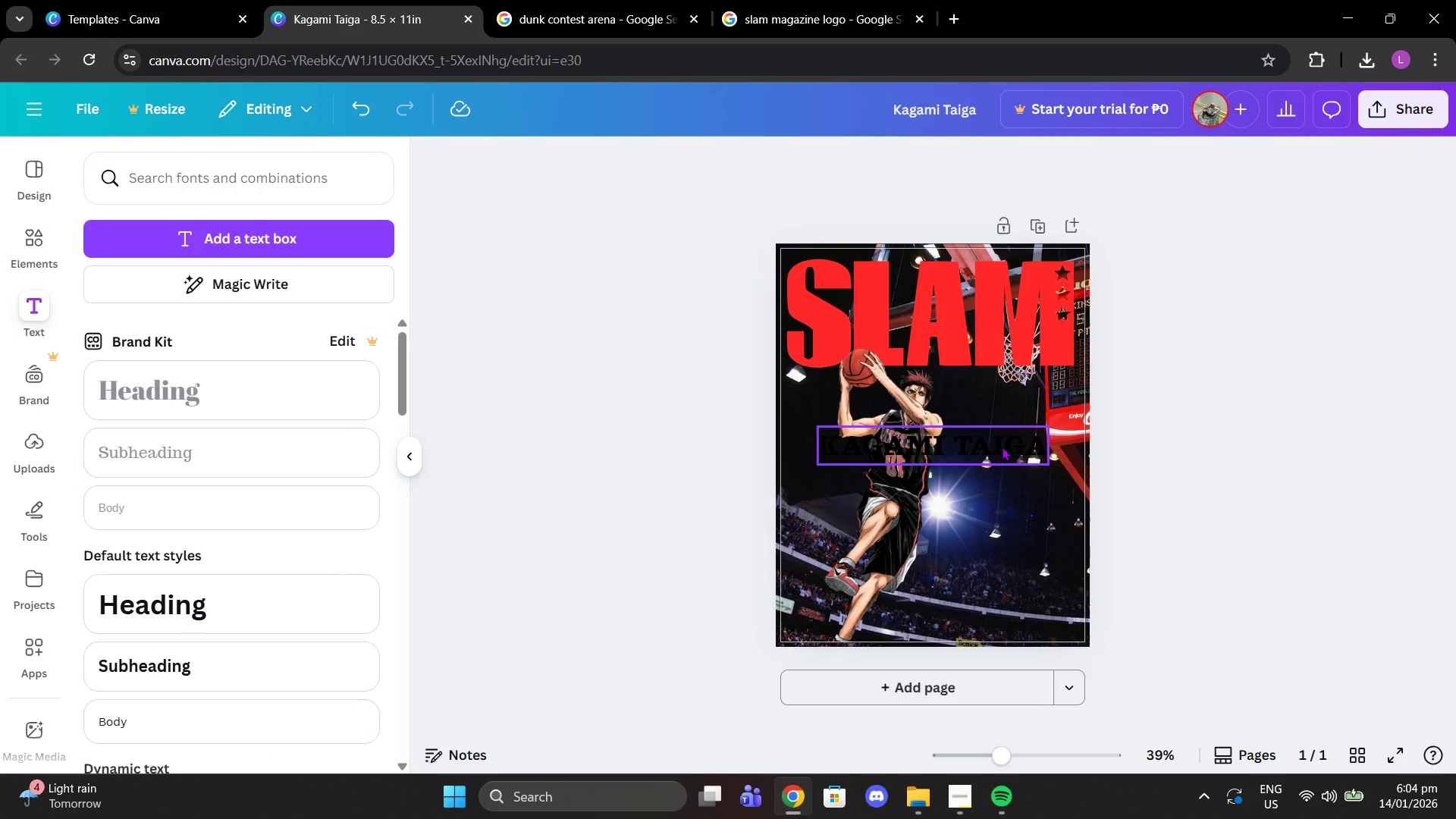 
left_click([997, 446])
 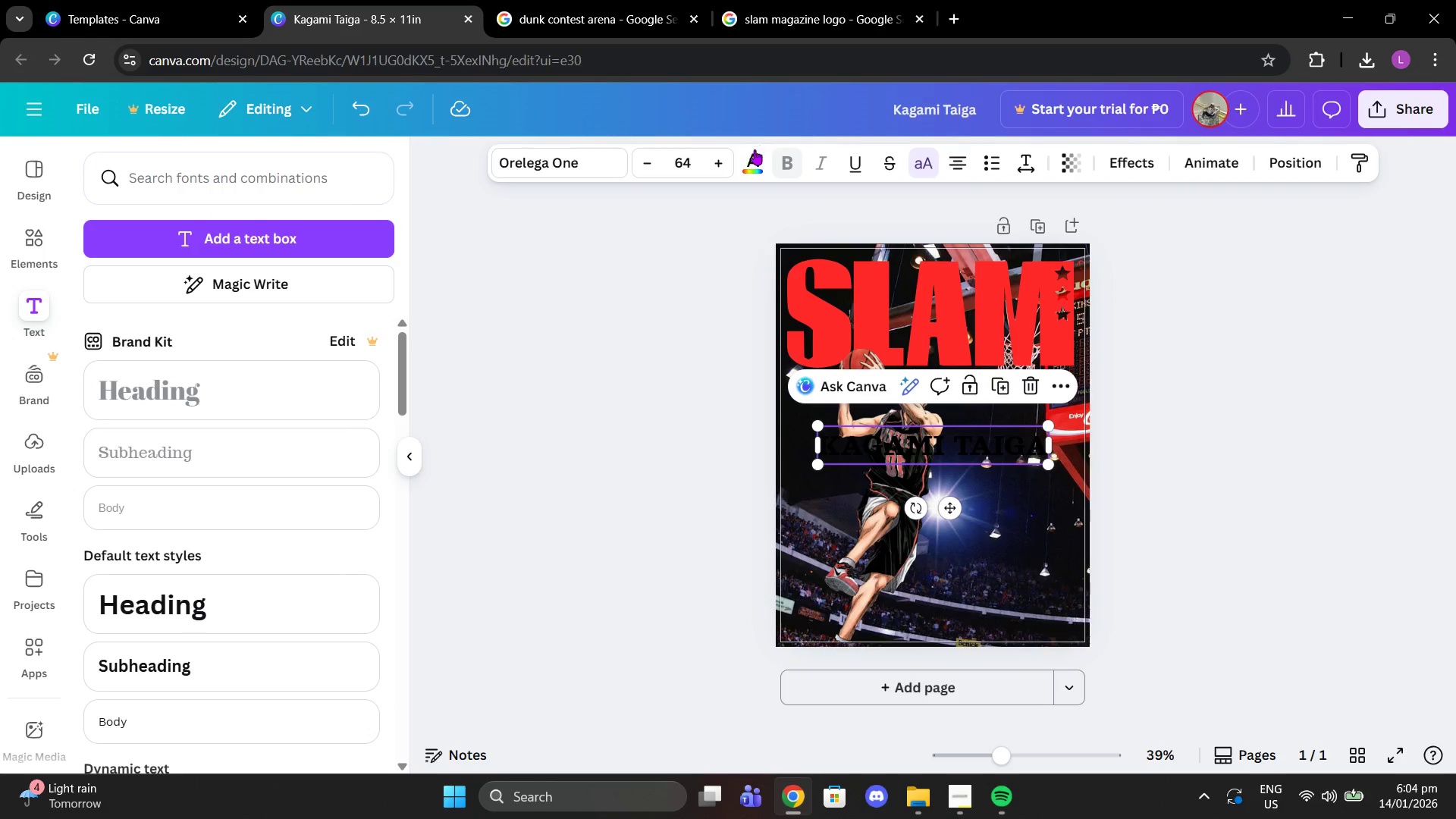 
left_click([743, 158])
 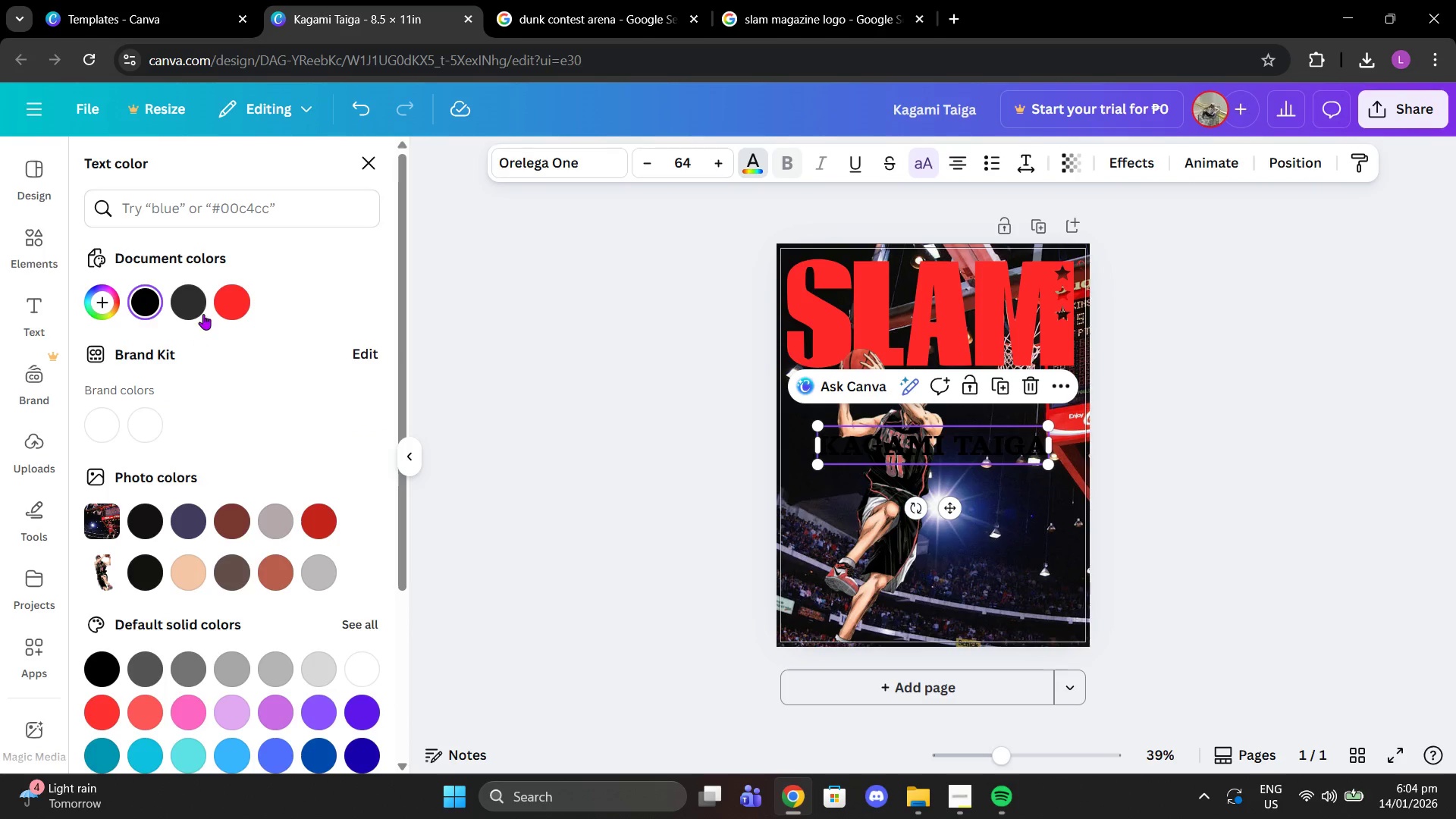 
left_click([229, 307])
 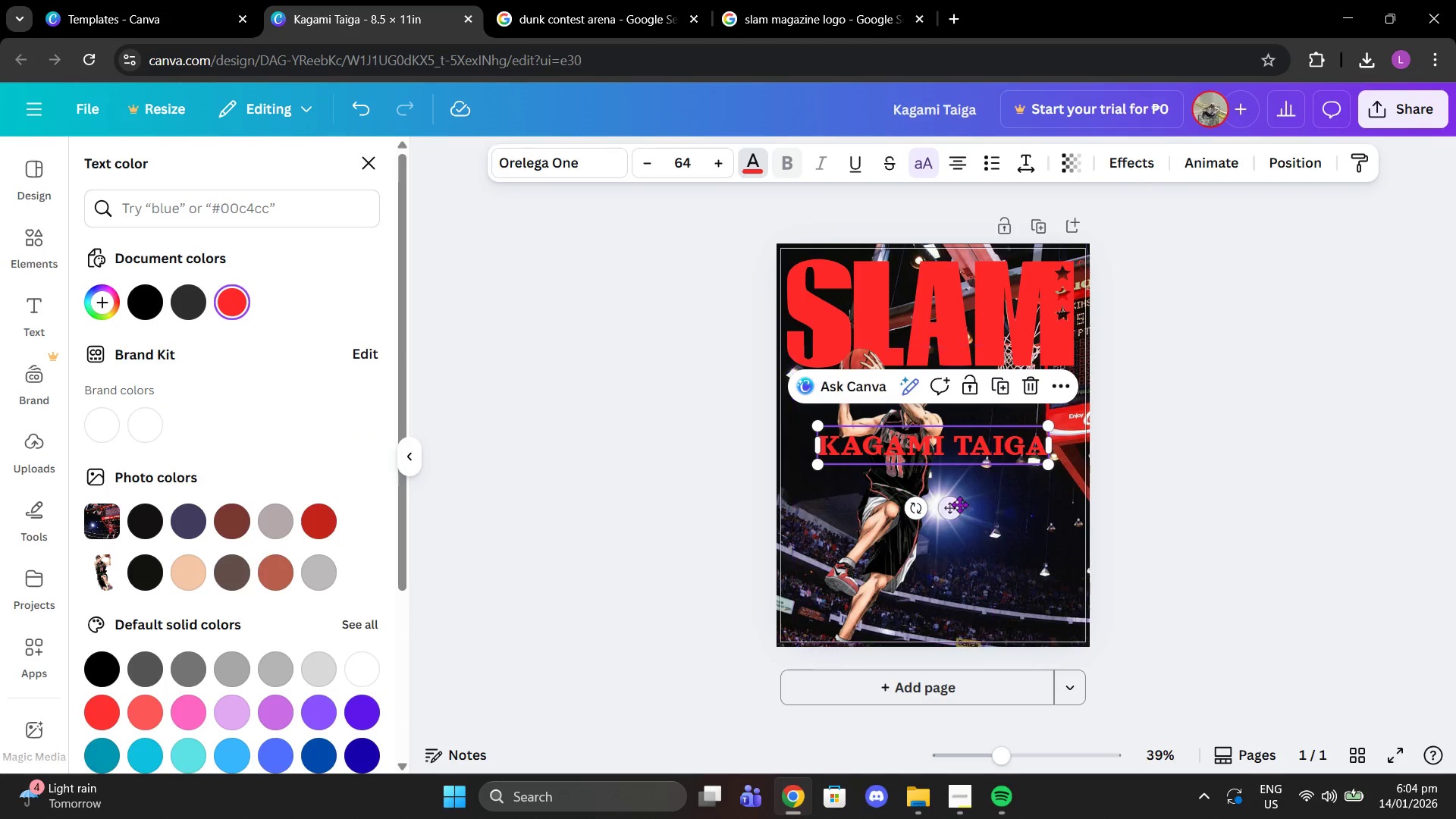 
left_click_drag(start_coordinate=[951, 504], to_coordinate=[927, 679])
 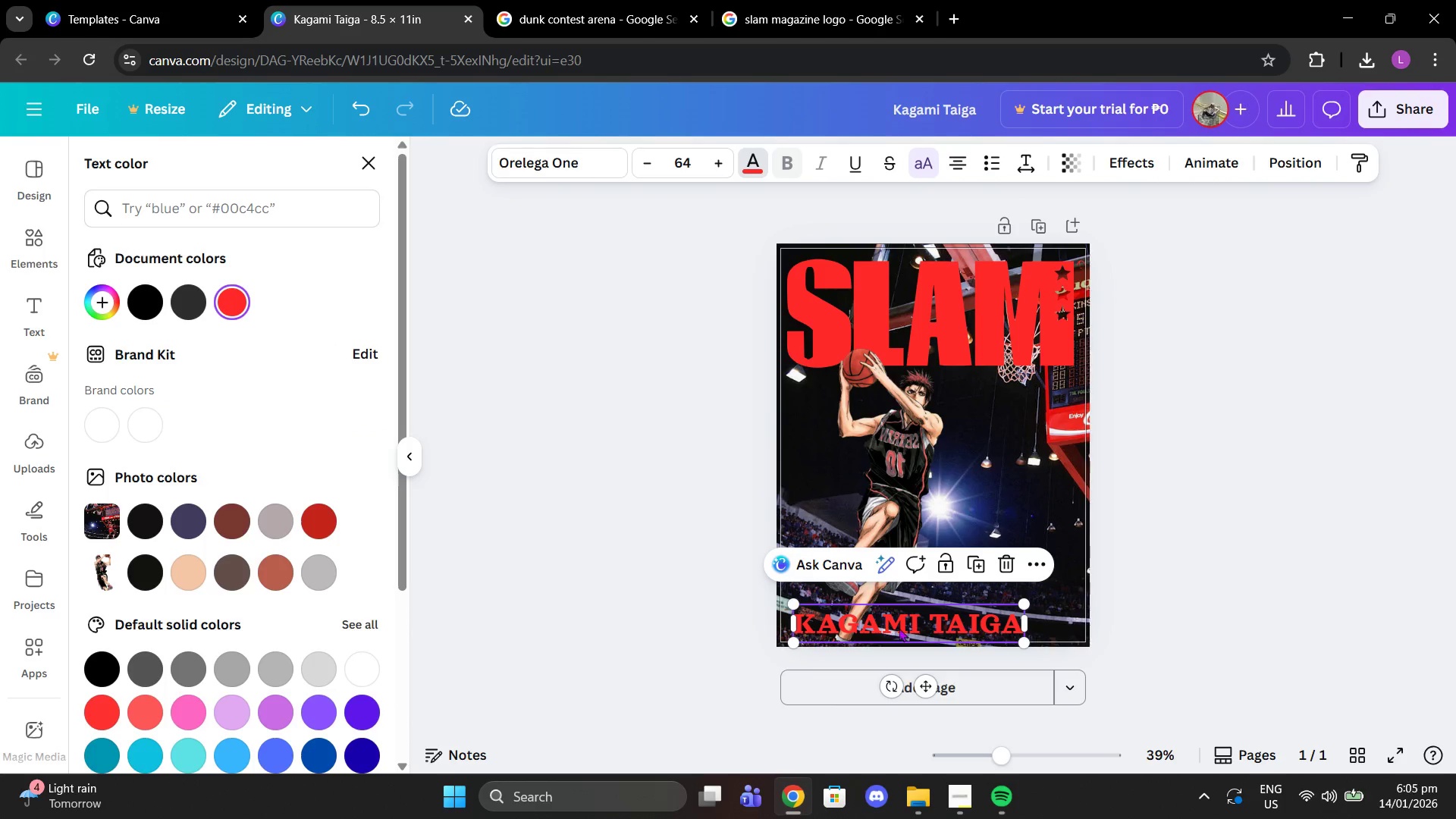 
left_click_drag(start_coordinate=[921, 686], to_coordinate=[946, 610])
 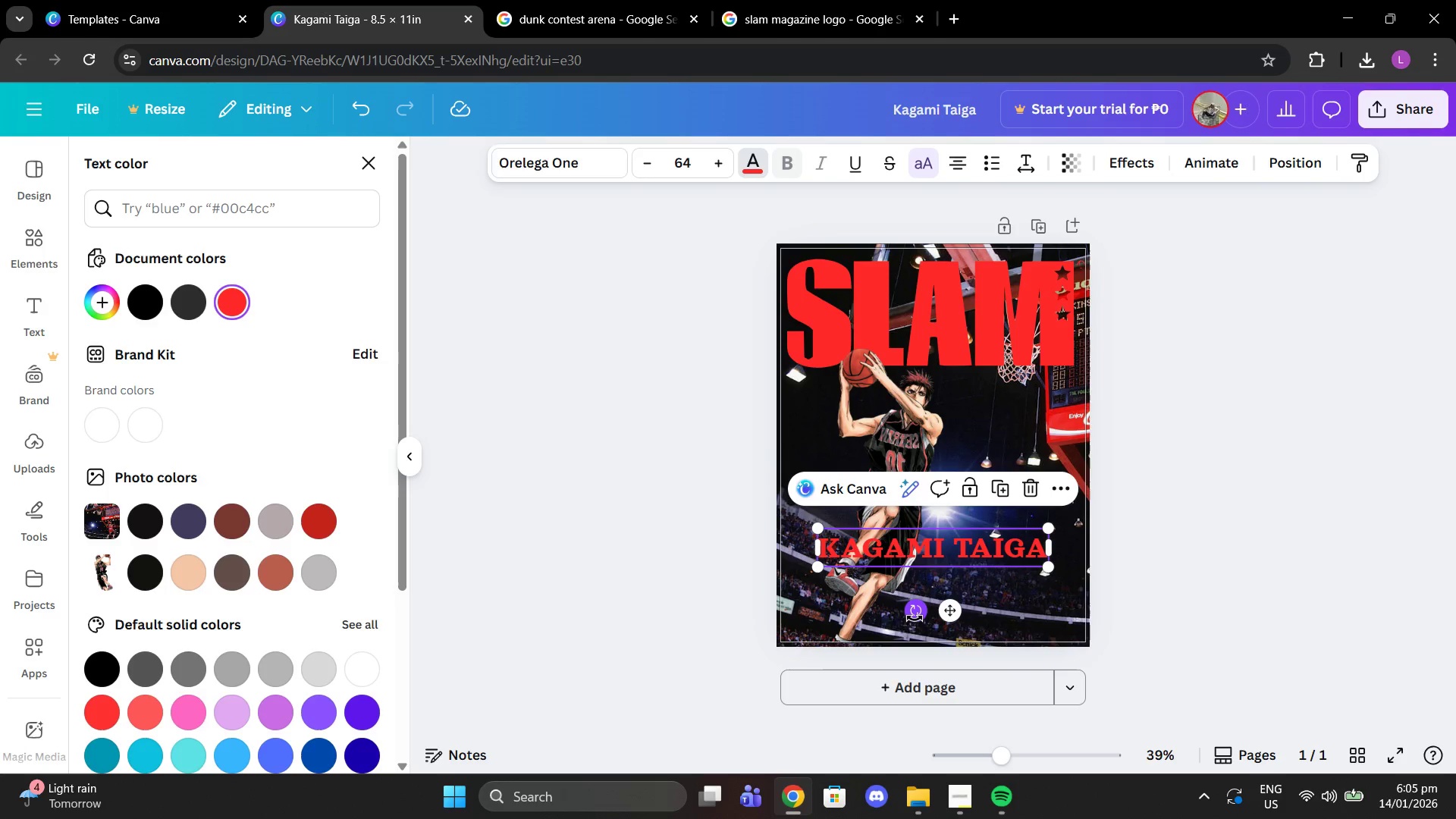 
left_click_drag(start_coordinate=[914, 618], to_coordinate=[926, 624])
 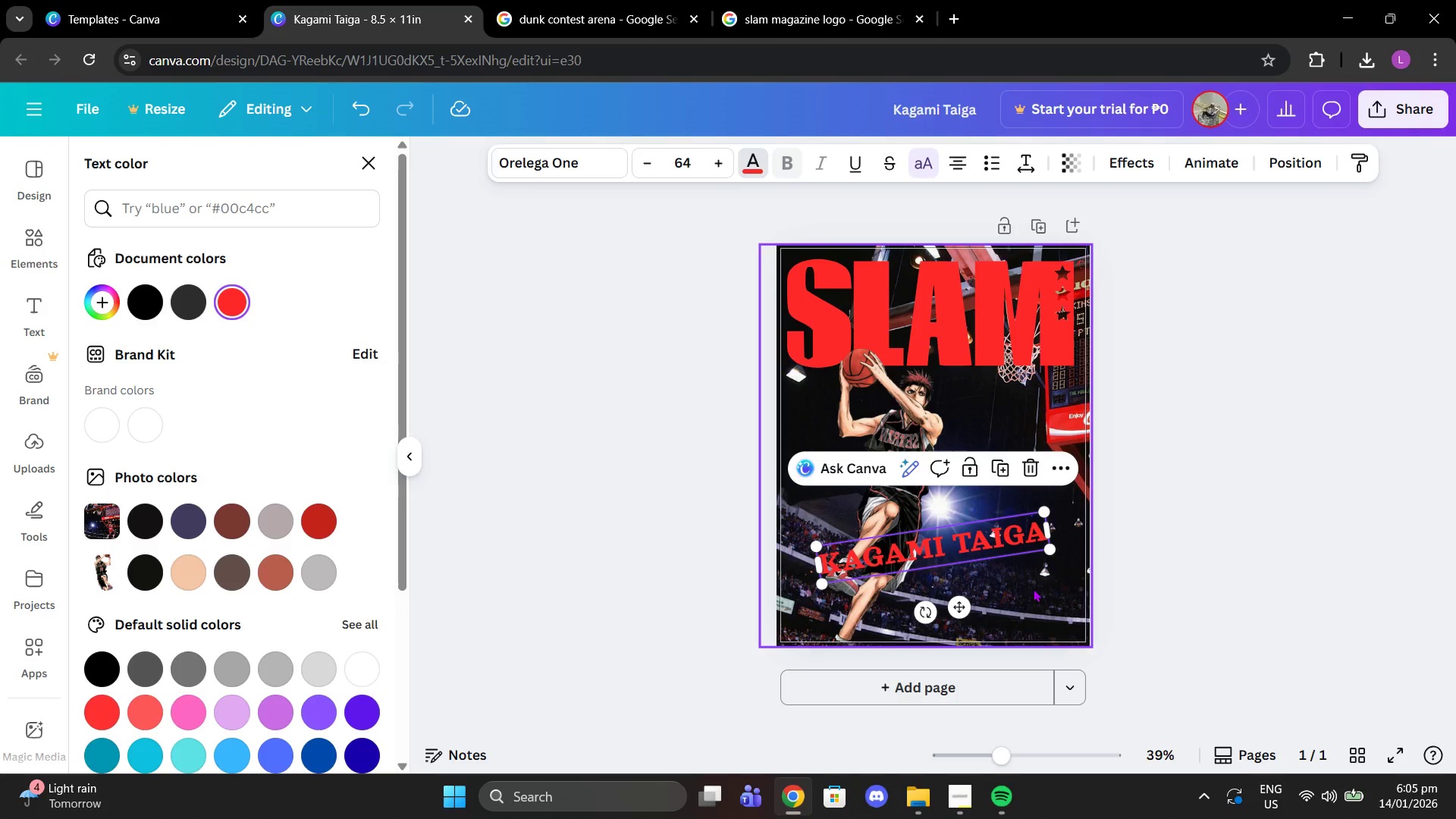 
wait(7.03)
 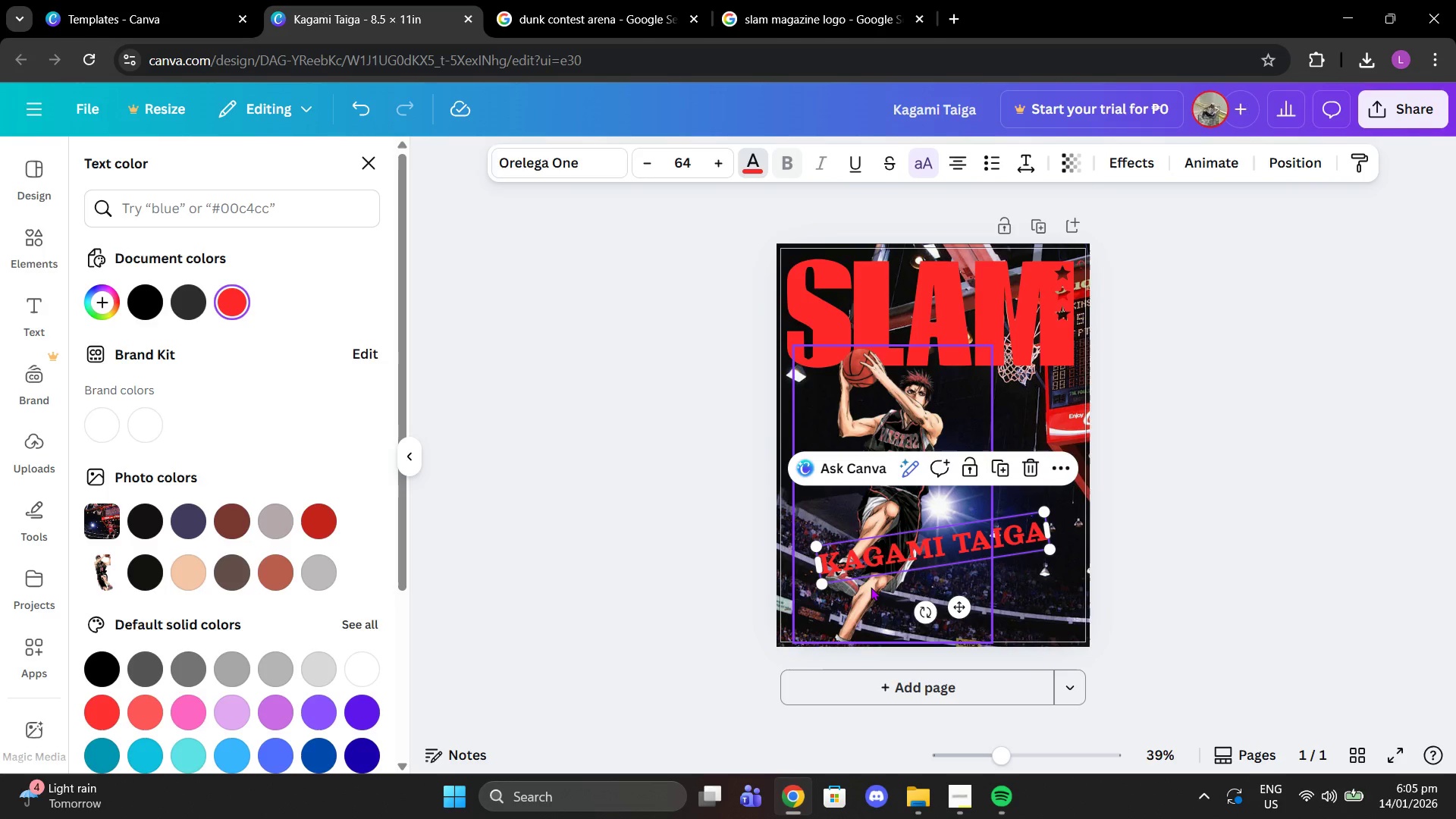 
left_click_drag(start_coordinate=[930, 613], to_coordinate=[920, 613])
 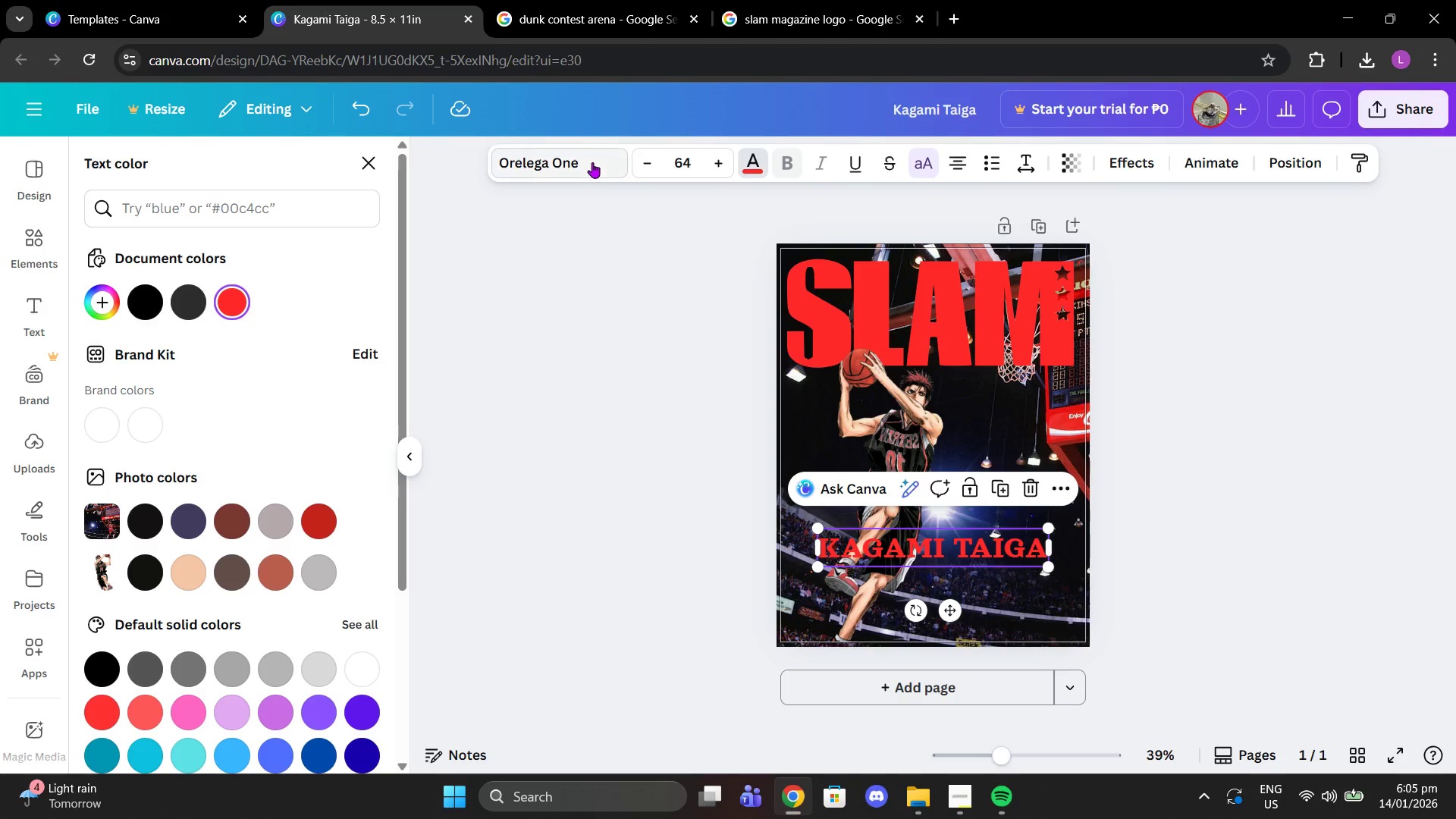 
left_click([592, 162])
 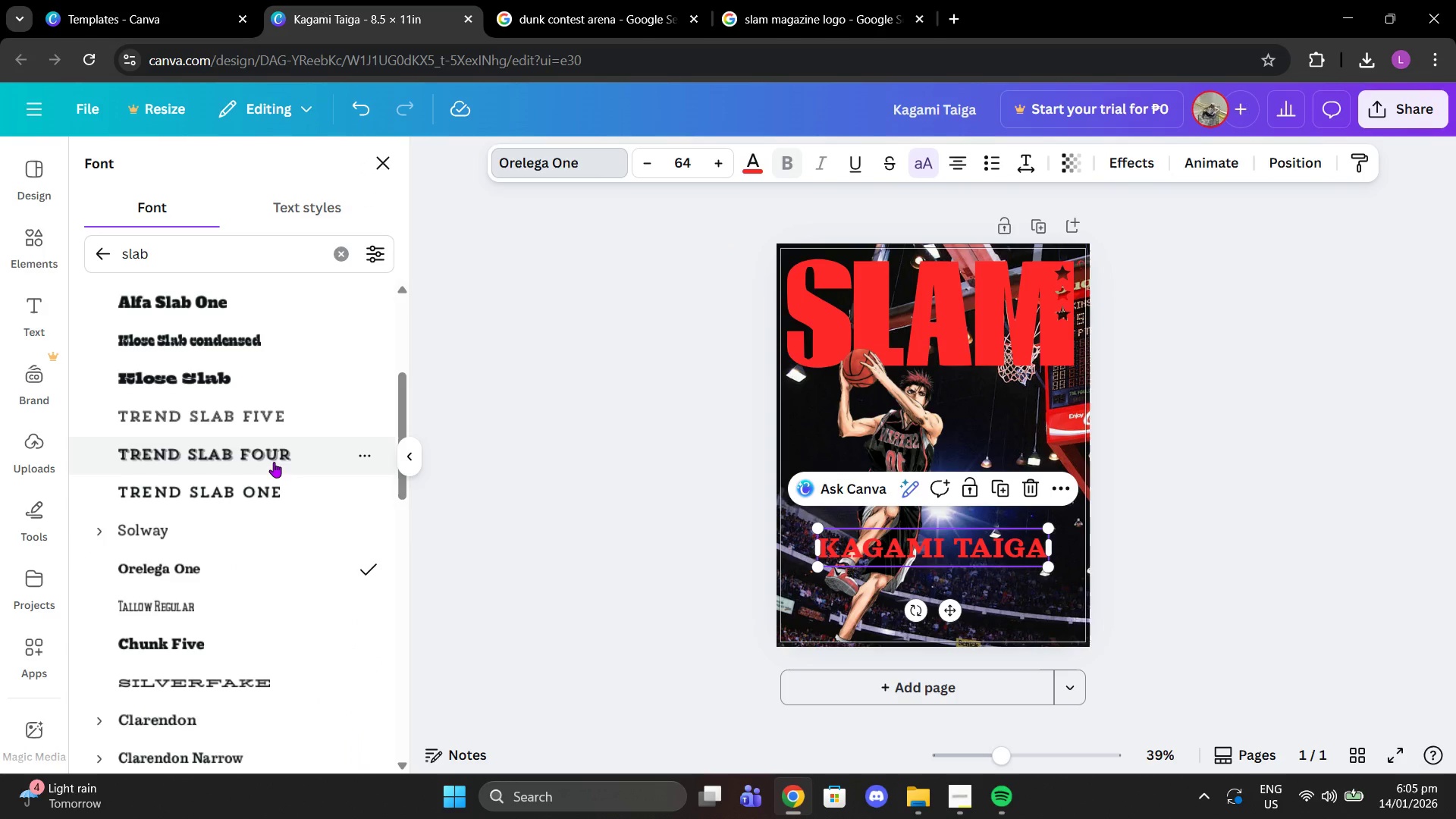 
left_click([263, 410])
 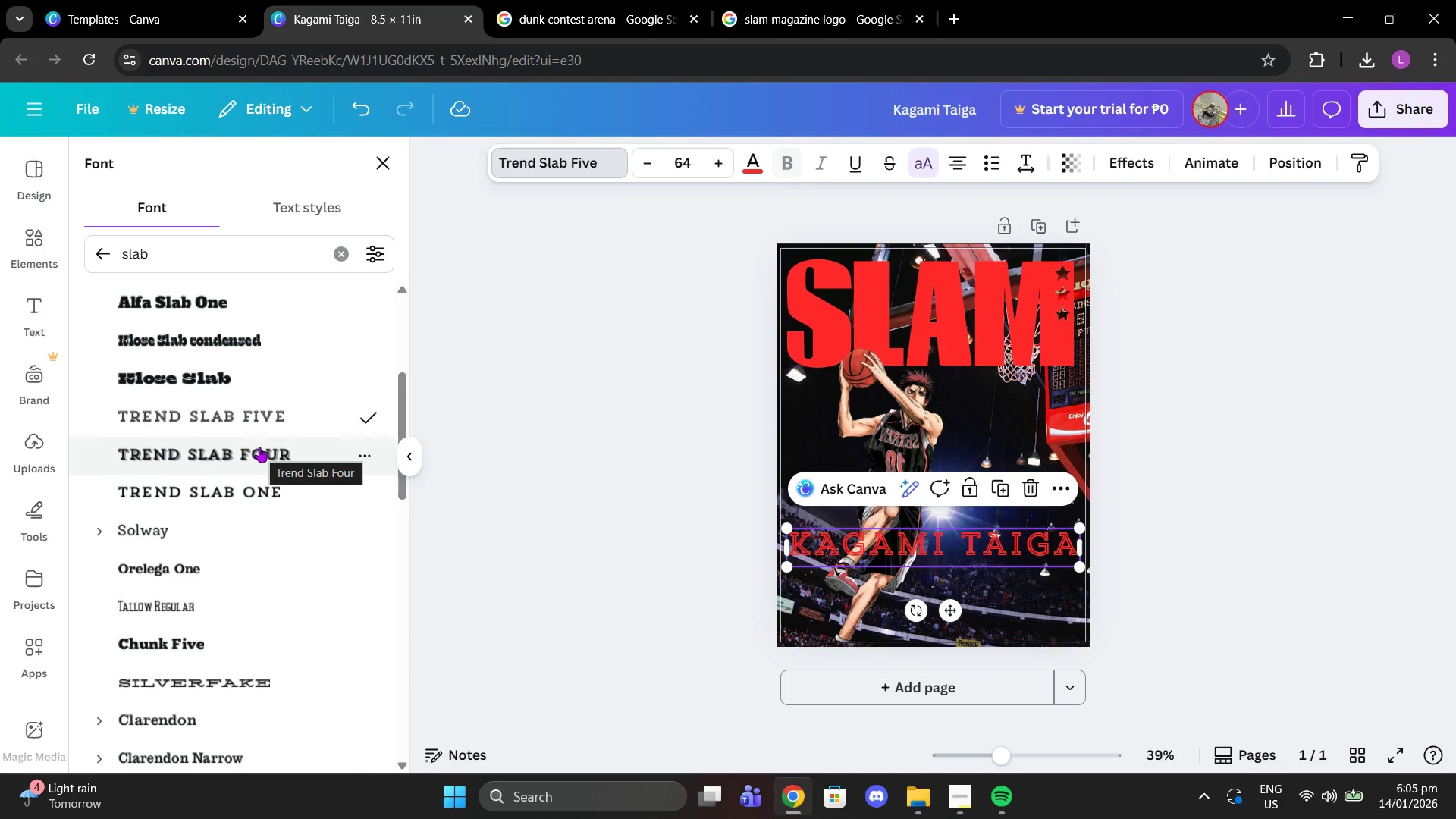 
left_click([259, 447])
 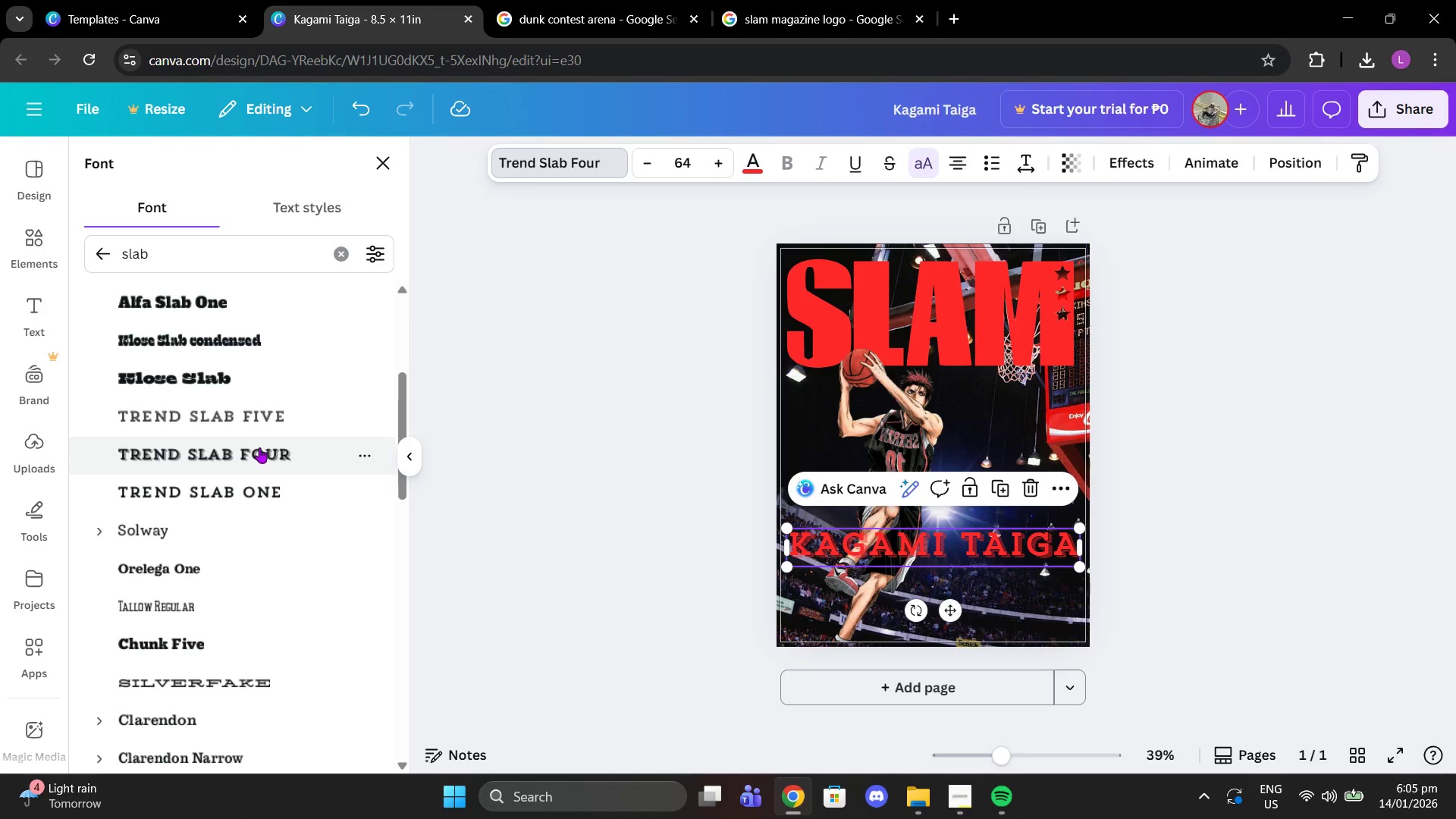 
scroll: coordinate [258, 453], scroll_direction: down, amount: 1.0
 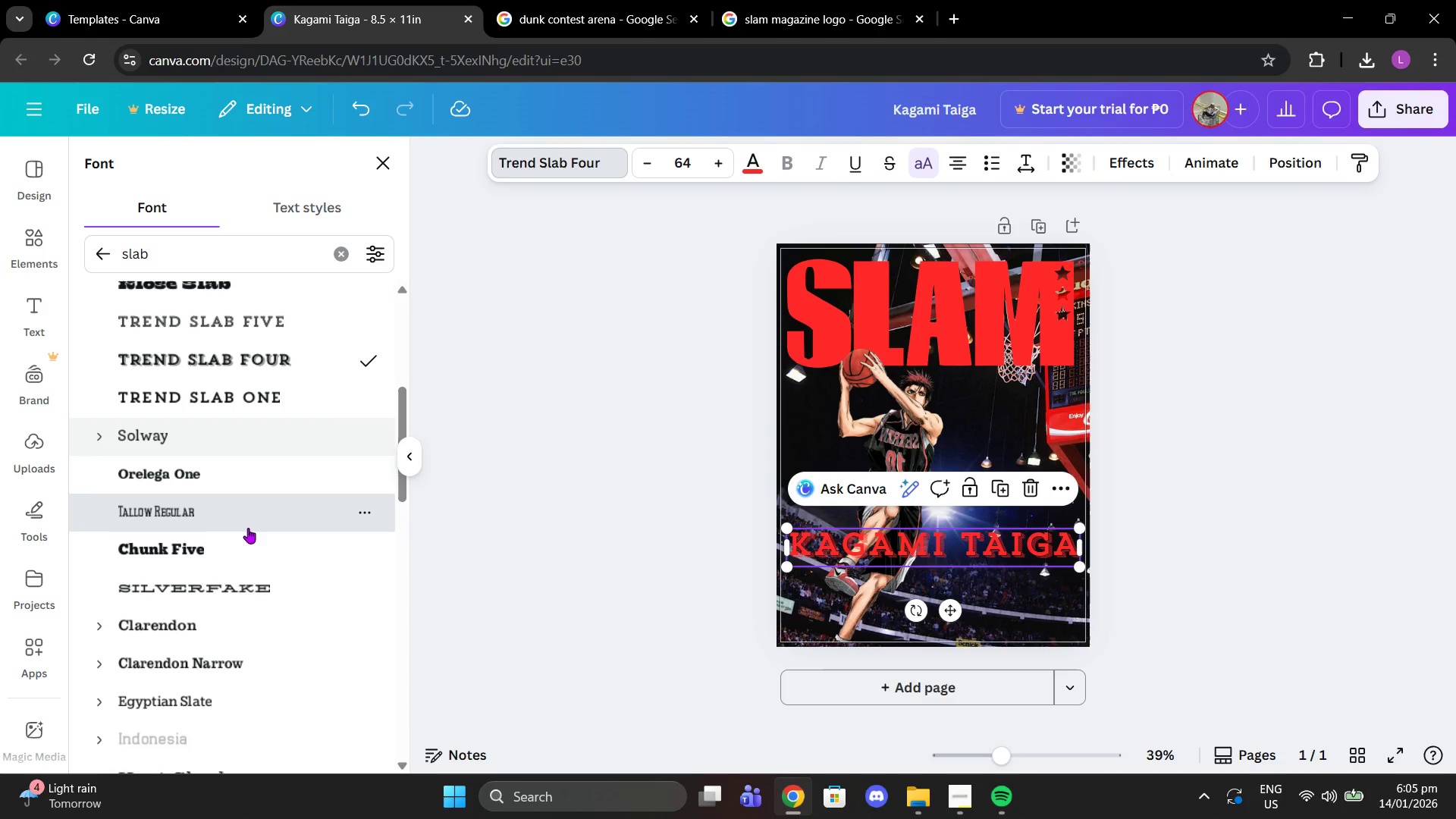 
left_click([248, 528])
 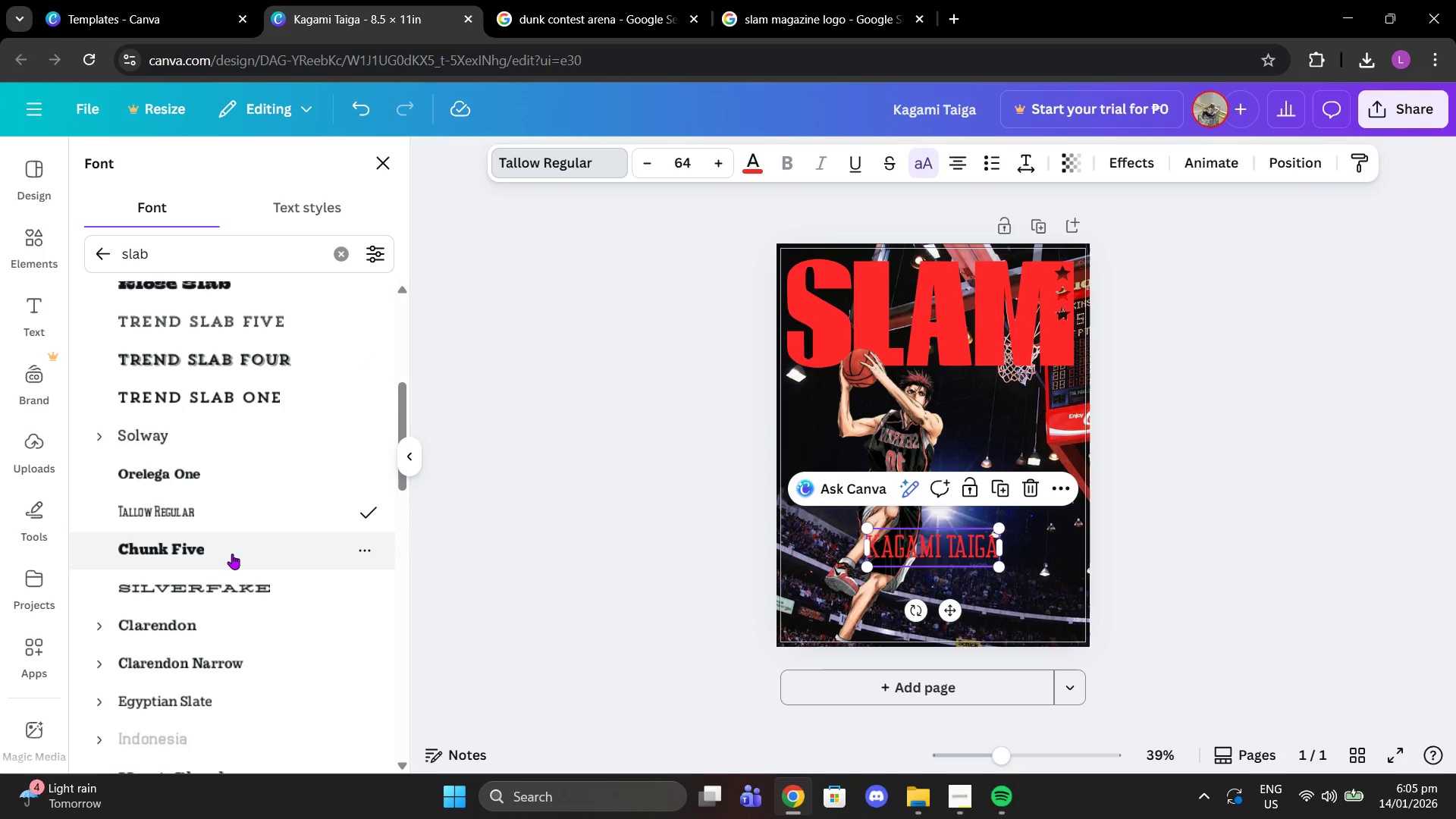 
left_click([232, 554])
 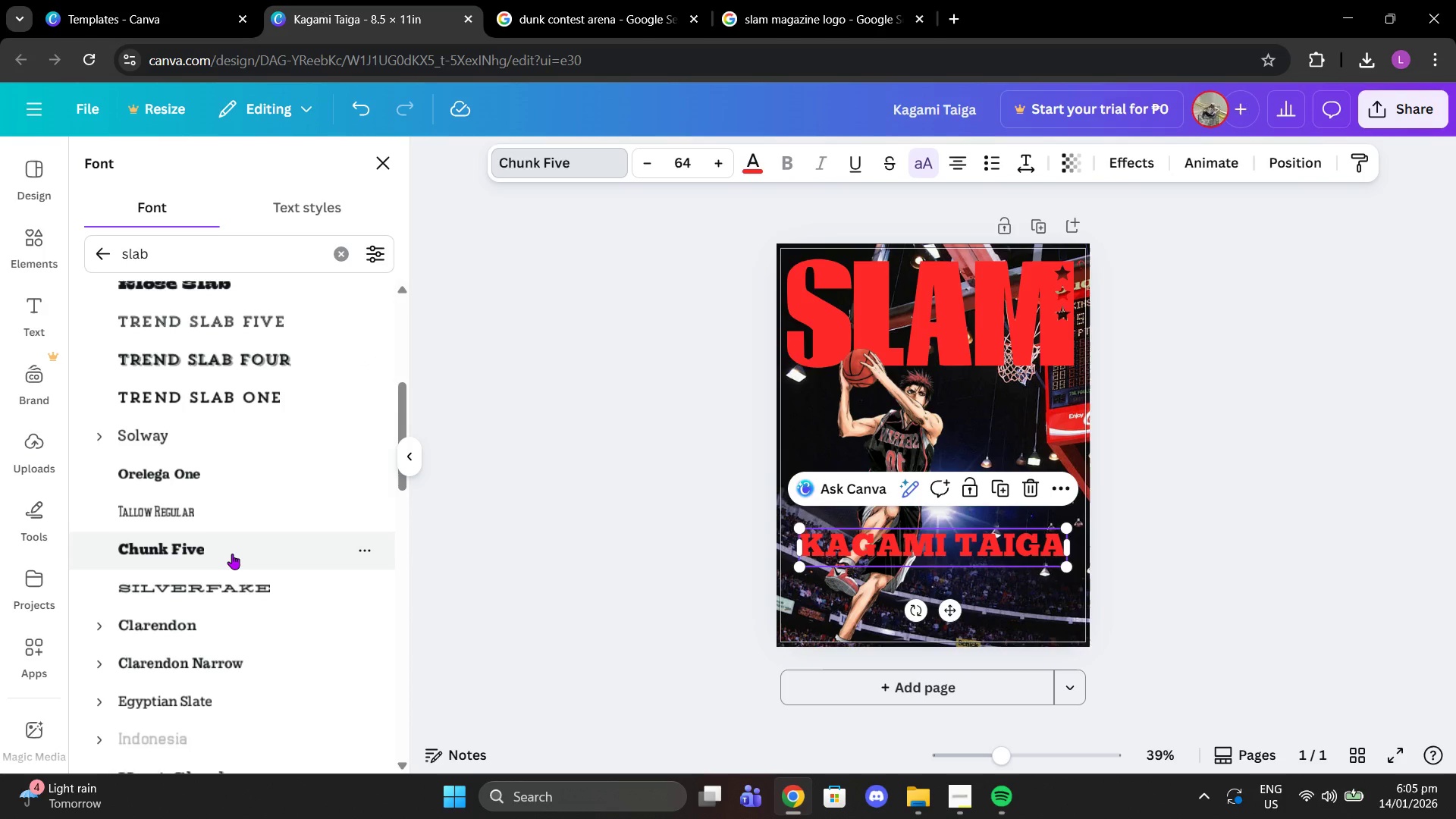 
scroll: coordinate [220, 561], scroll_direction: down, amount: 2.0
 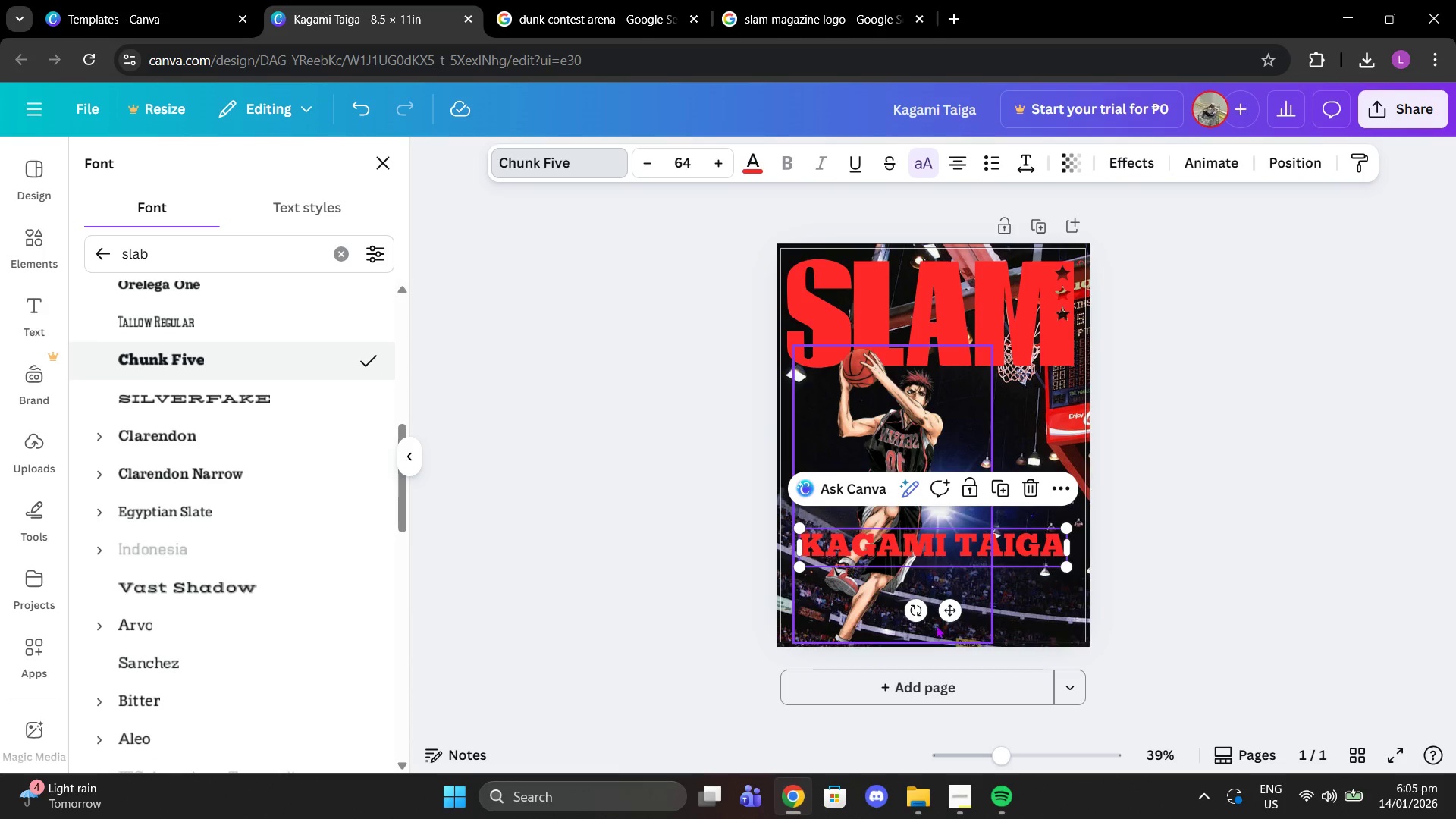 
left_click_drag(start_coordinate=[948, 616], to_coordinate=[949, 624])
 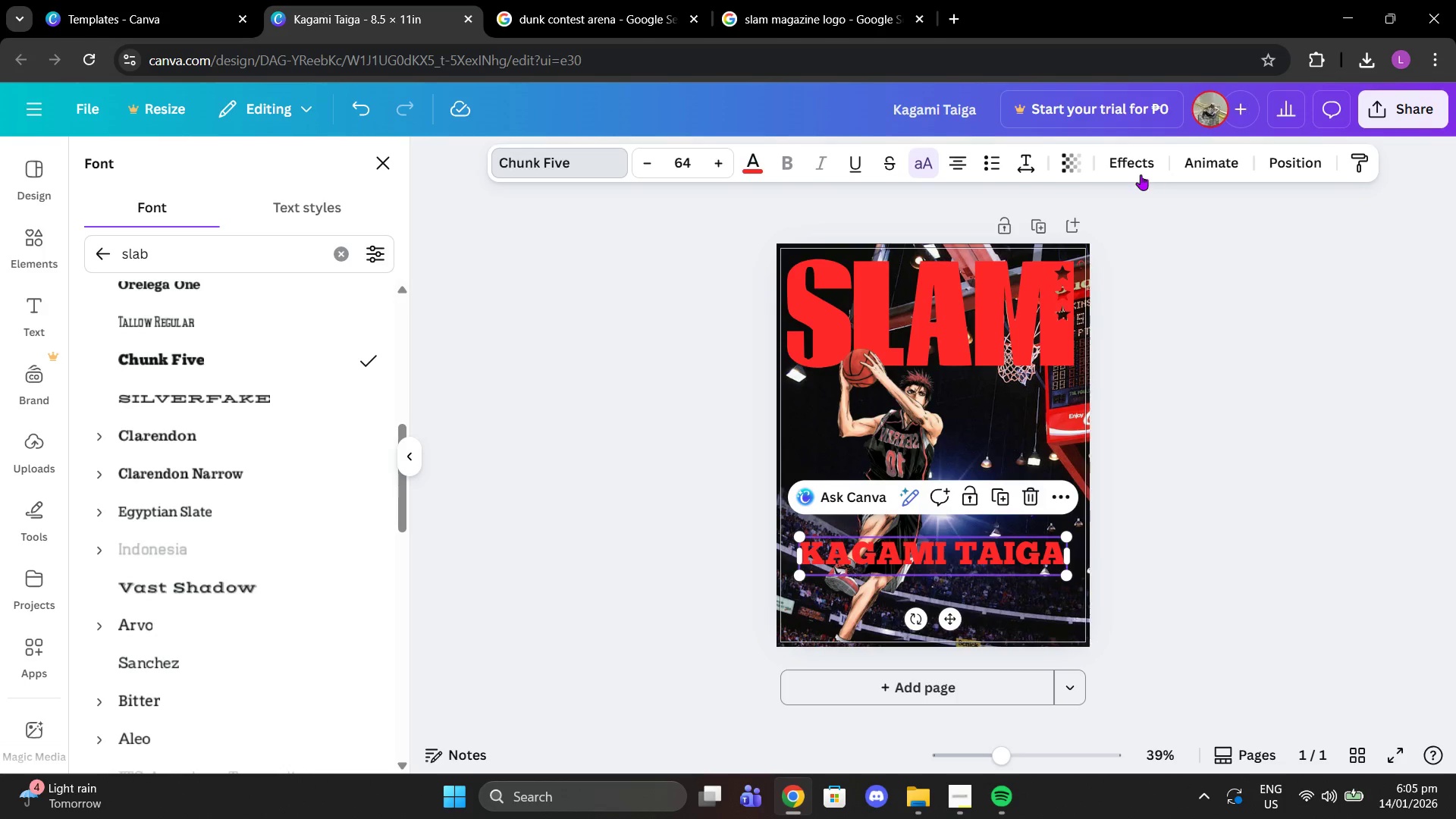 
left_click([1140, 174])
 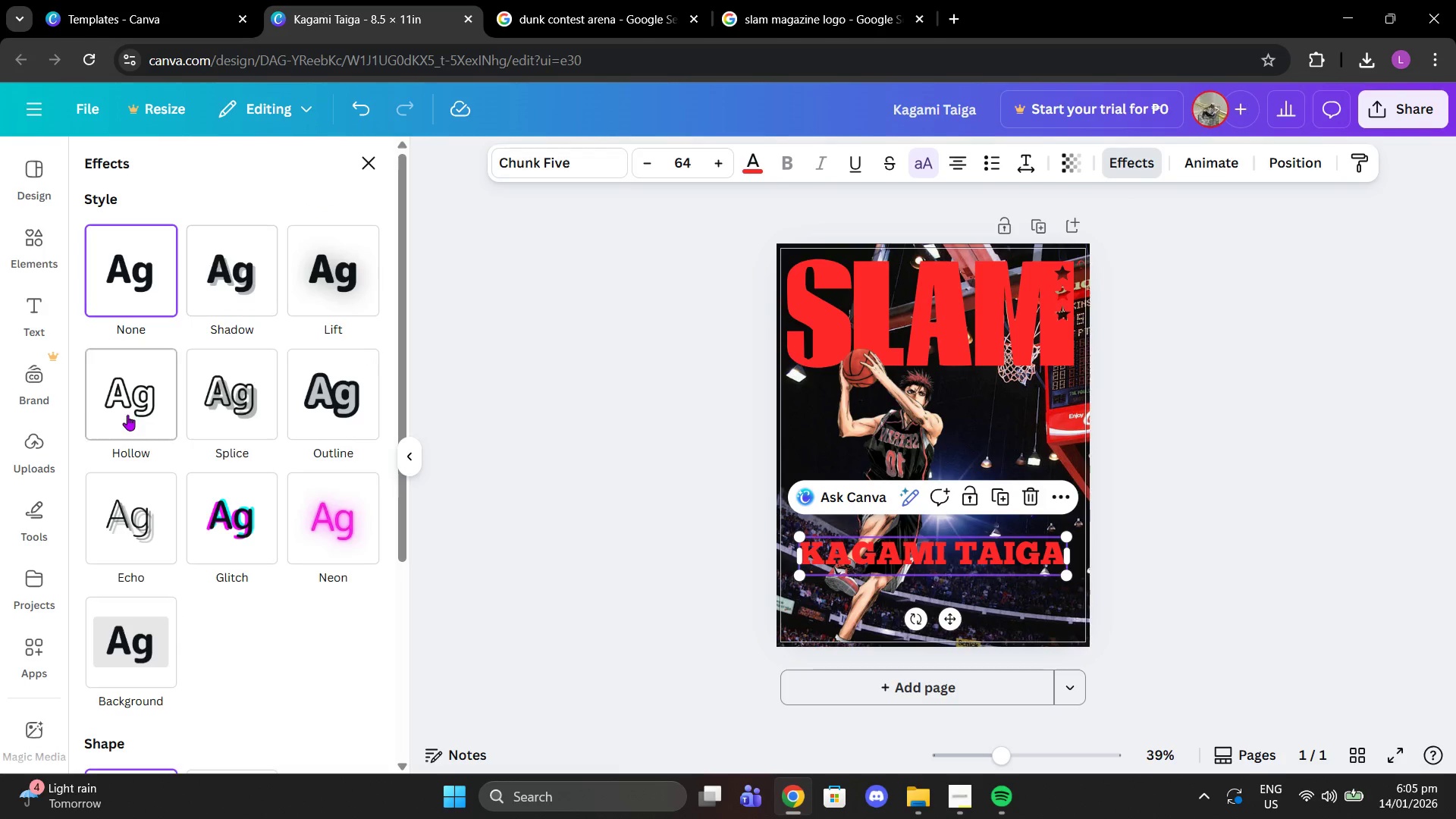 
left_click([343, 372])
 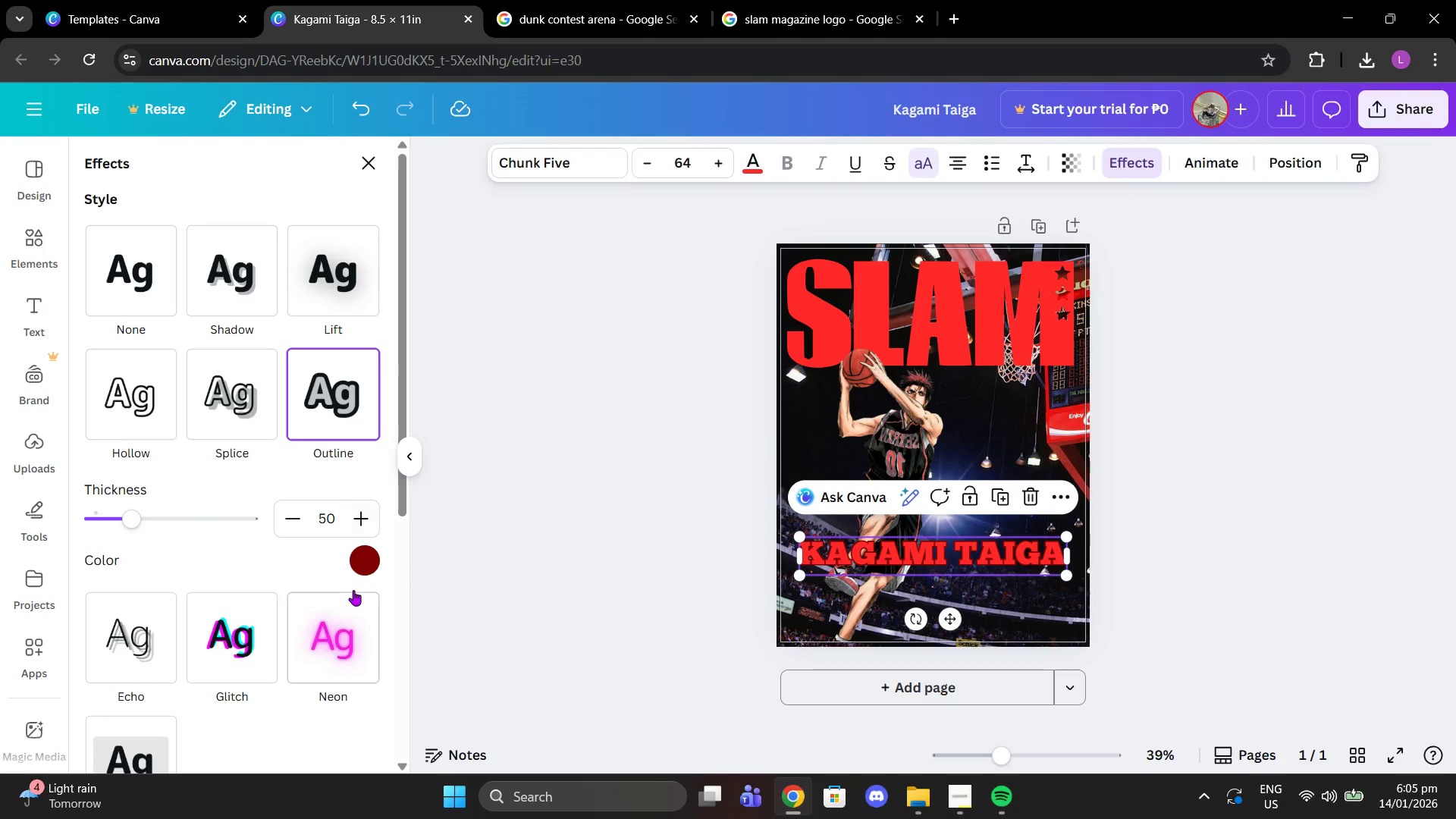 
left_click([358, 566])
 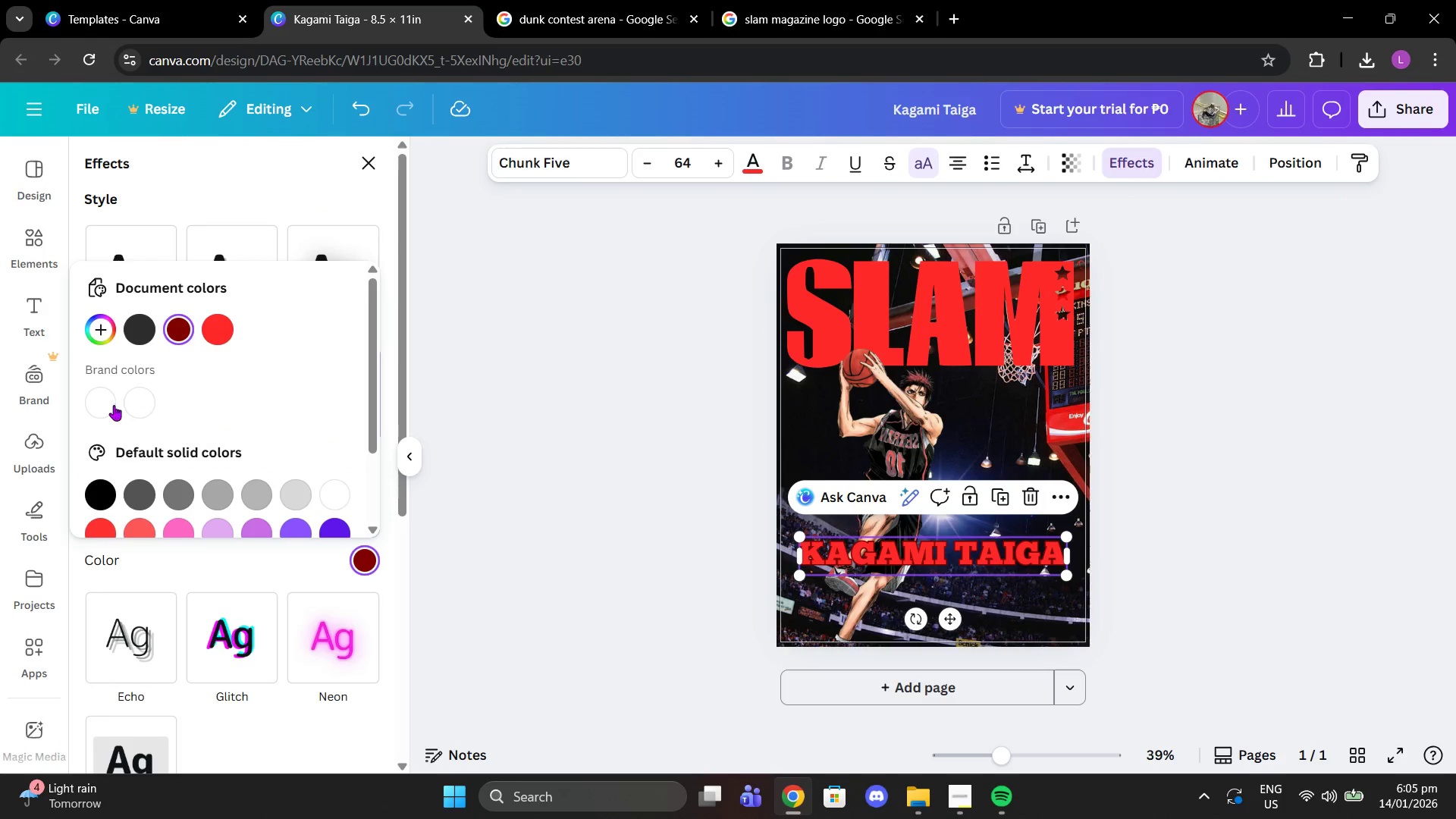 
left_click([108, 405])
 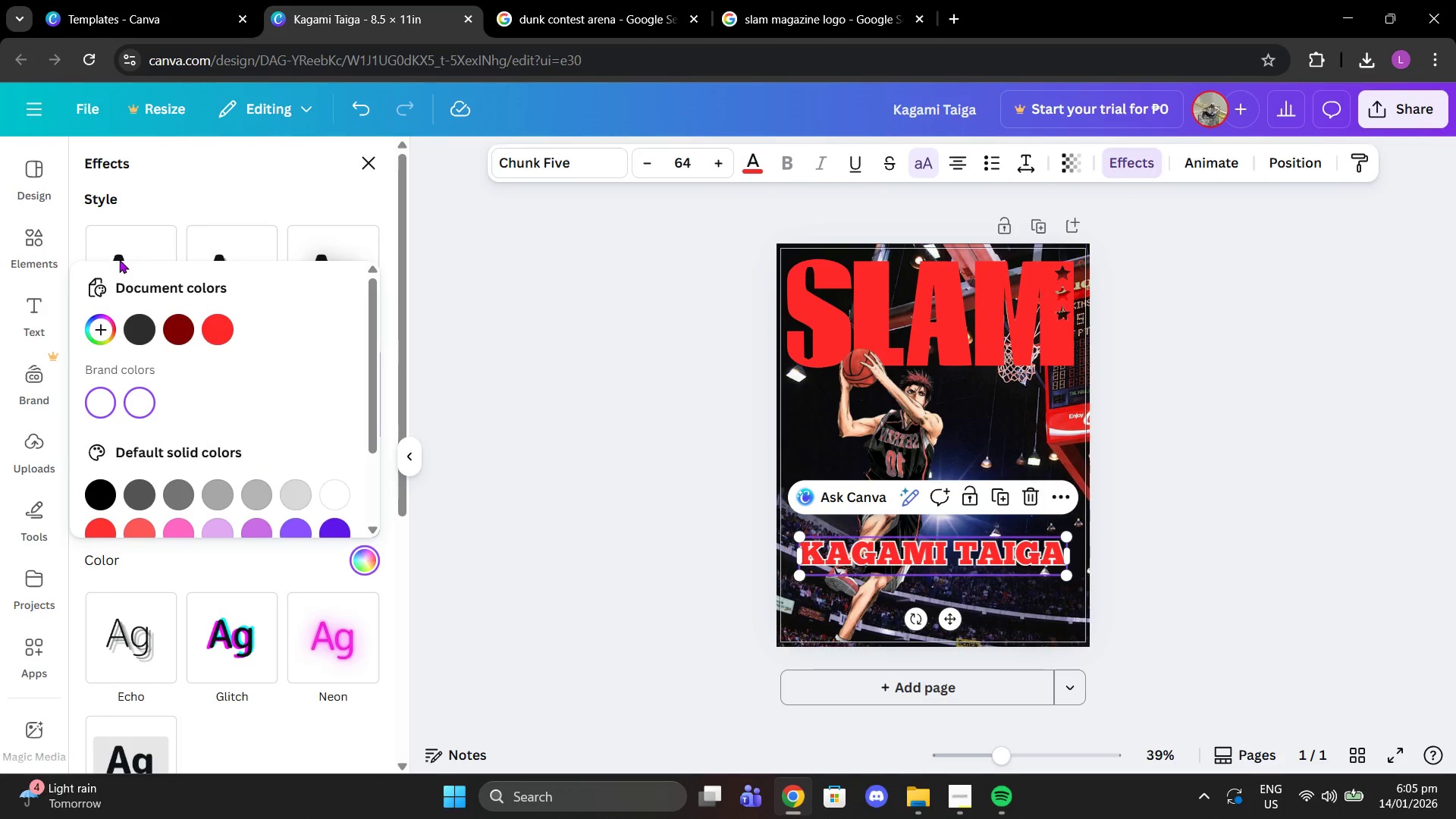 
left_click([137, 332])
 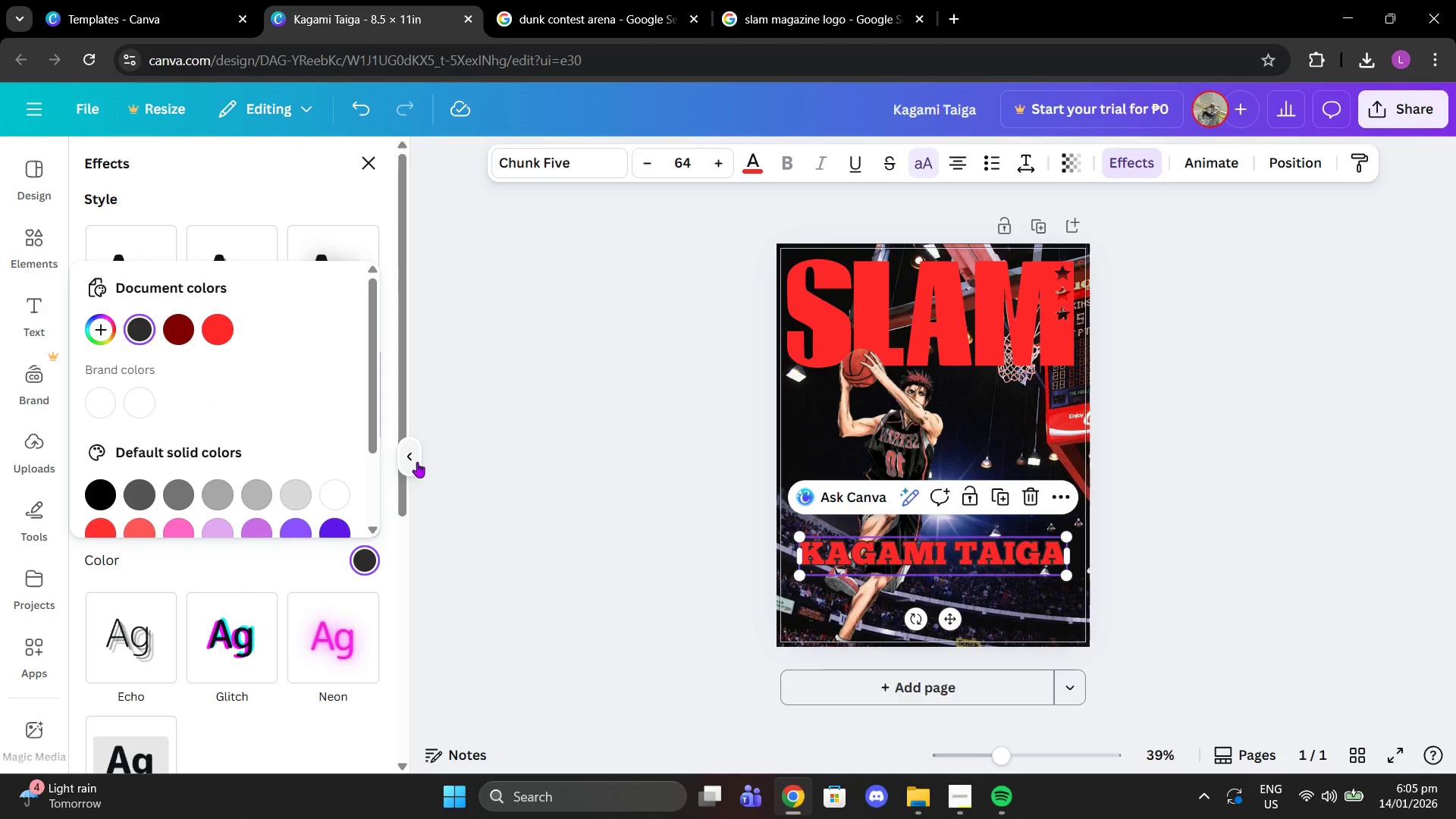 
left_click([108, 481])
 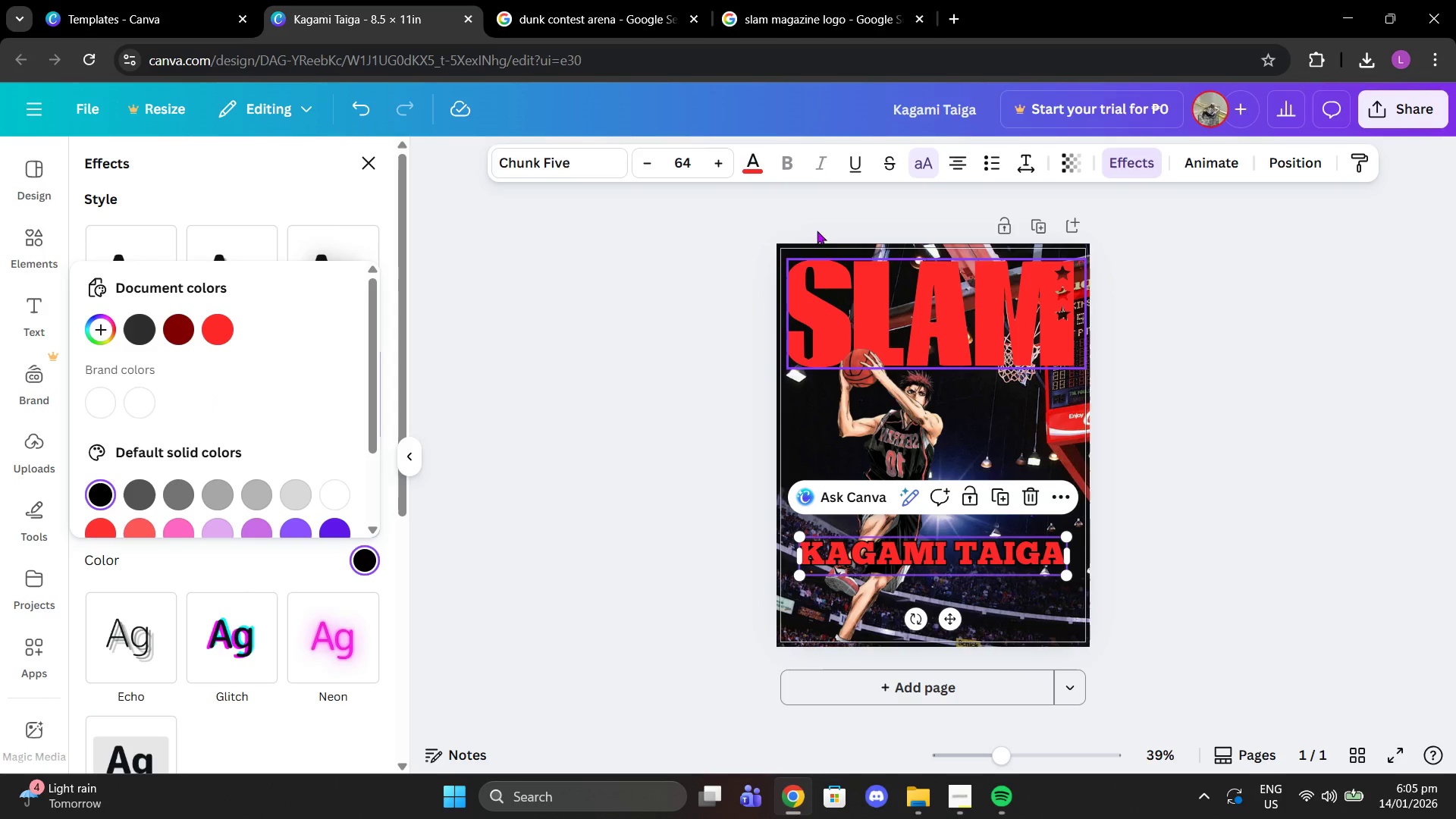 
wait(5.03)
 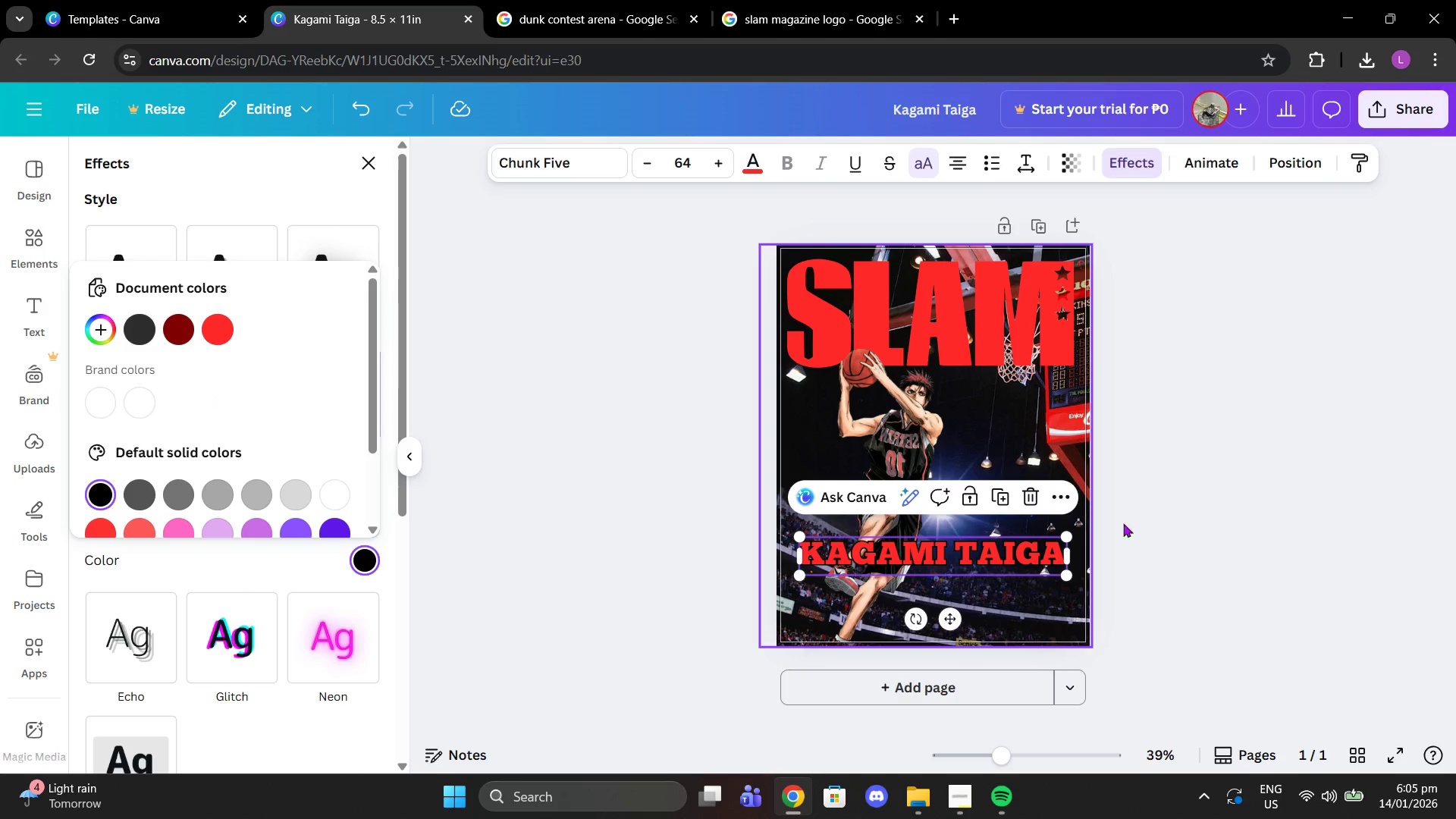 
left_click([763, 14])
 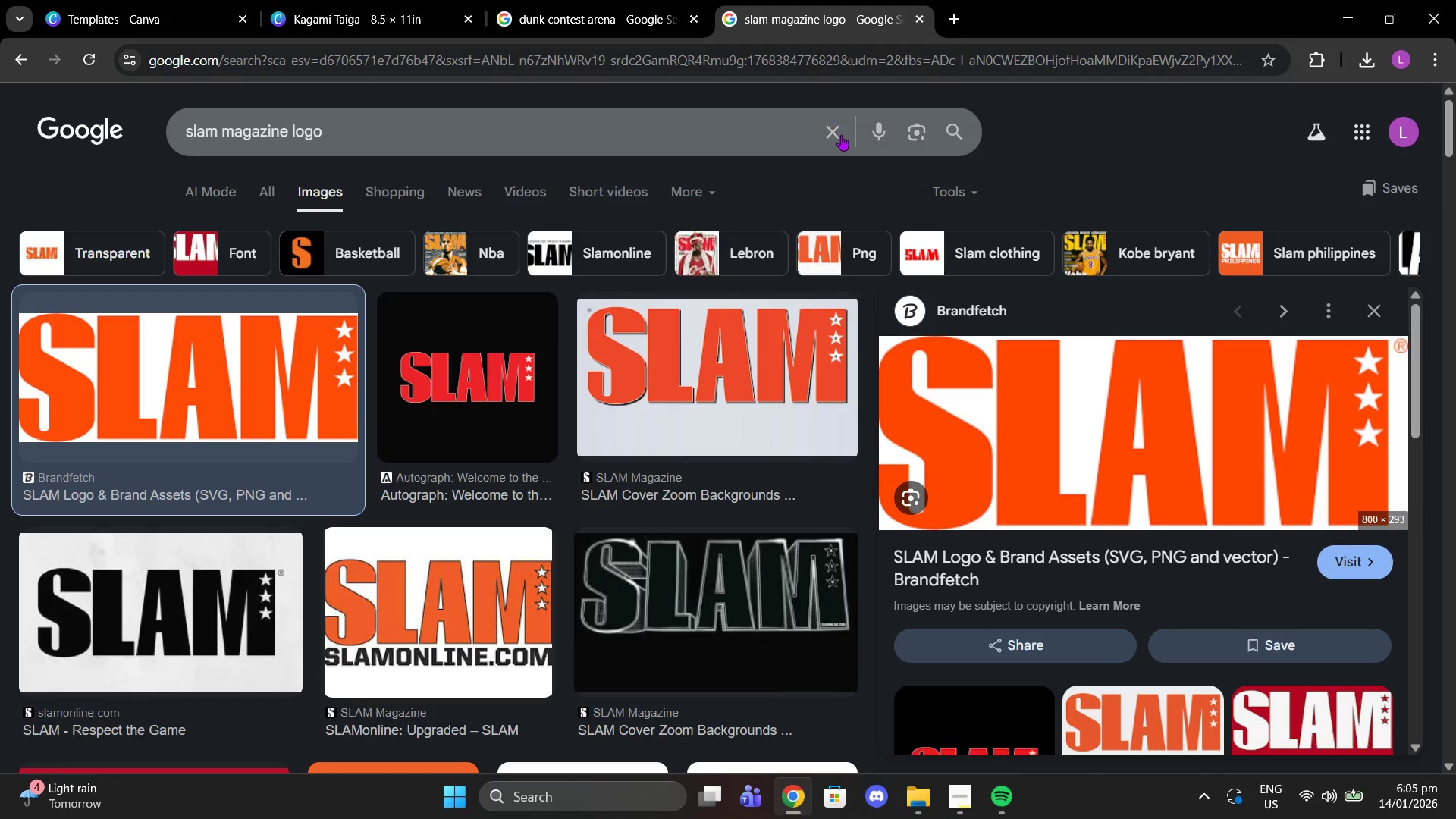 
left_click([841, 143])
 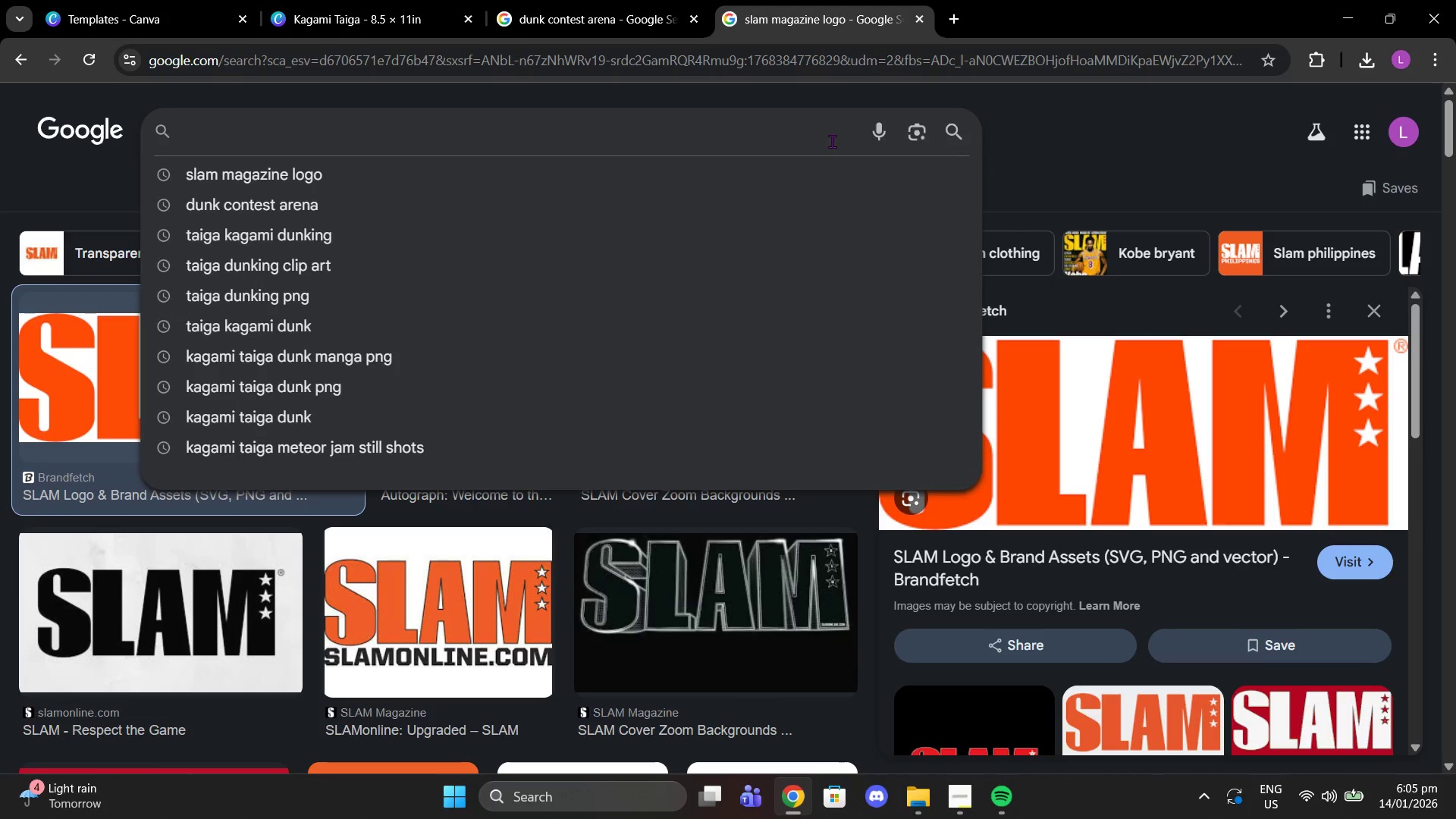 
type(kagami taiga nickname)
 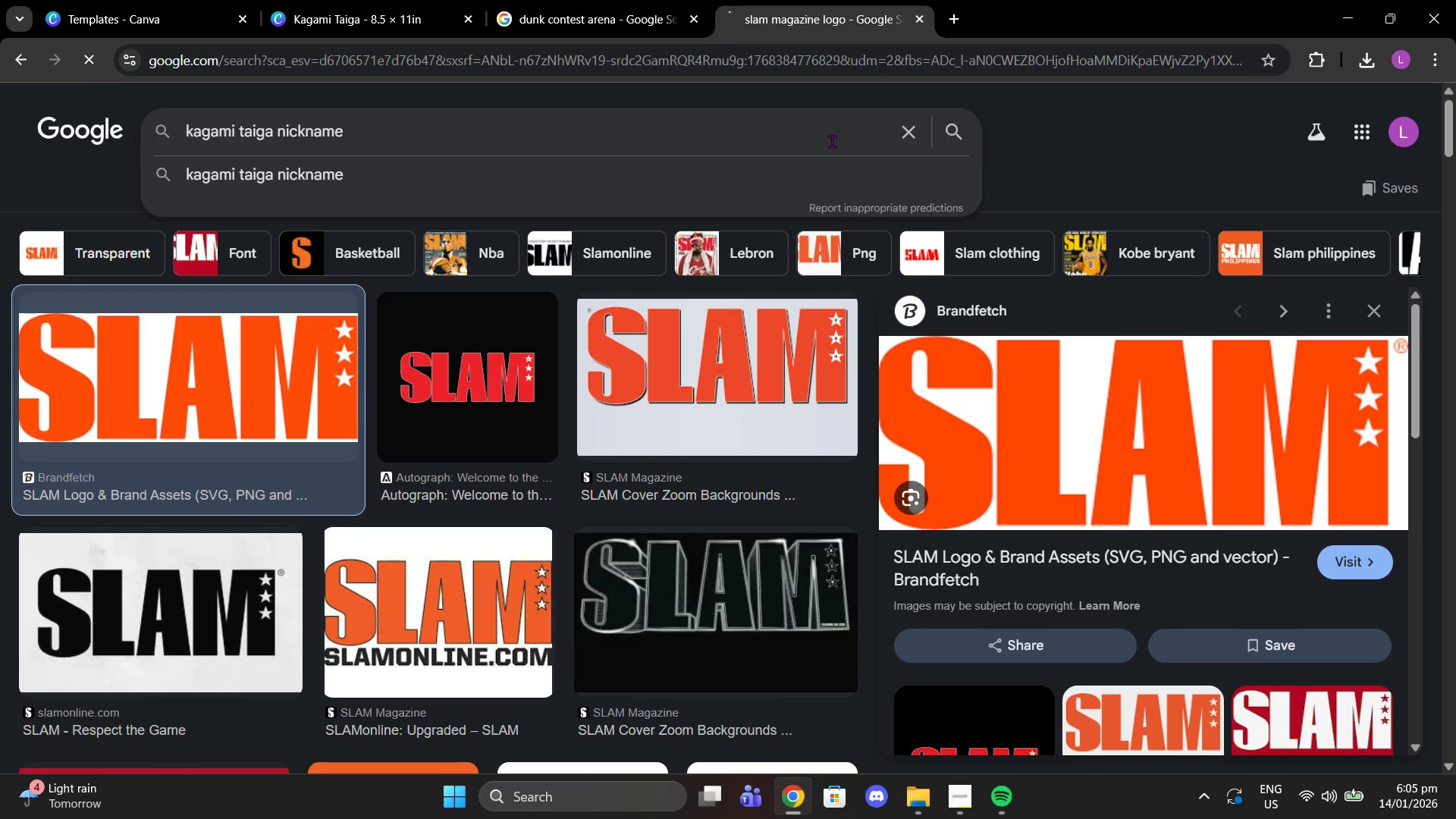 
key(Enter)
 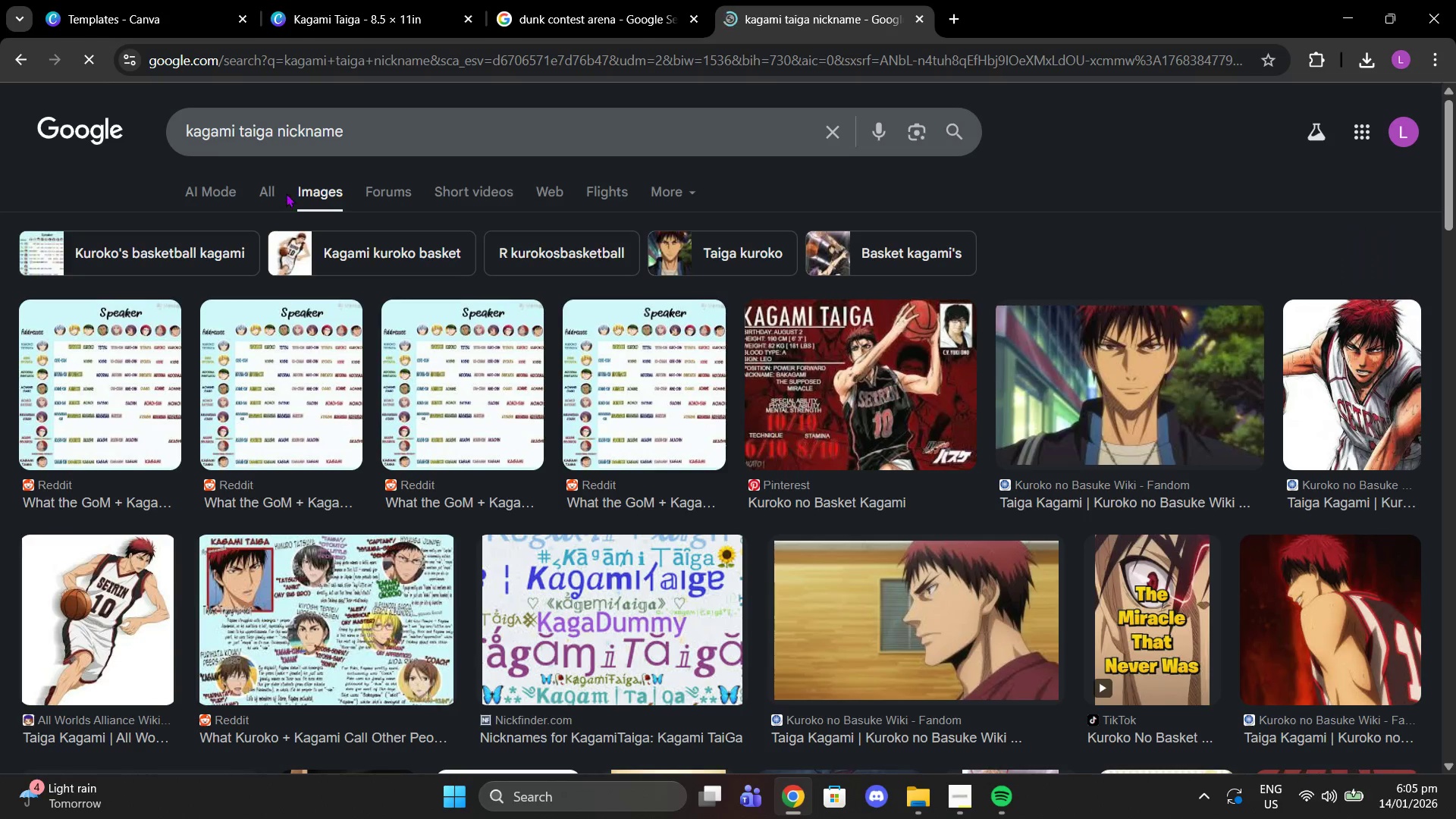 
double_click([270, 189])
 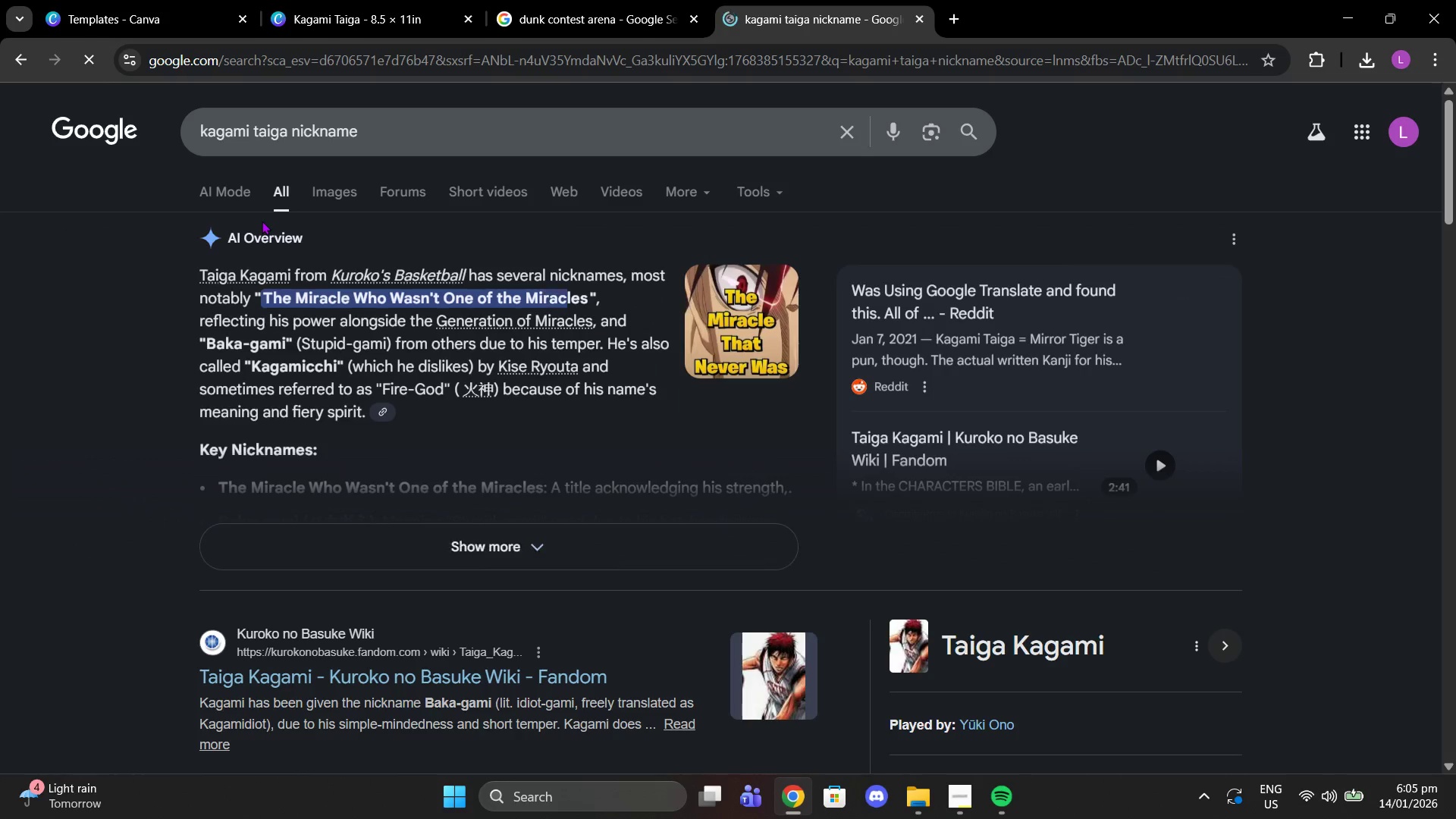 
left_click([141, 342])
 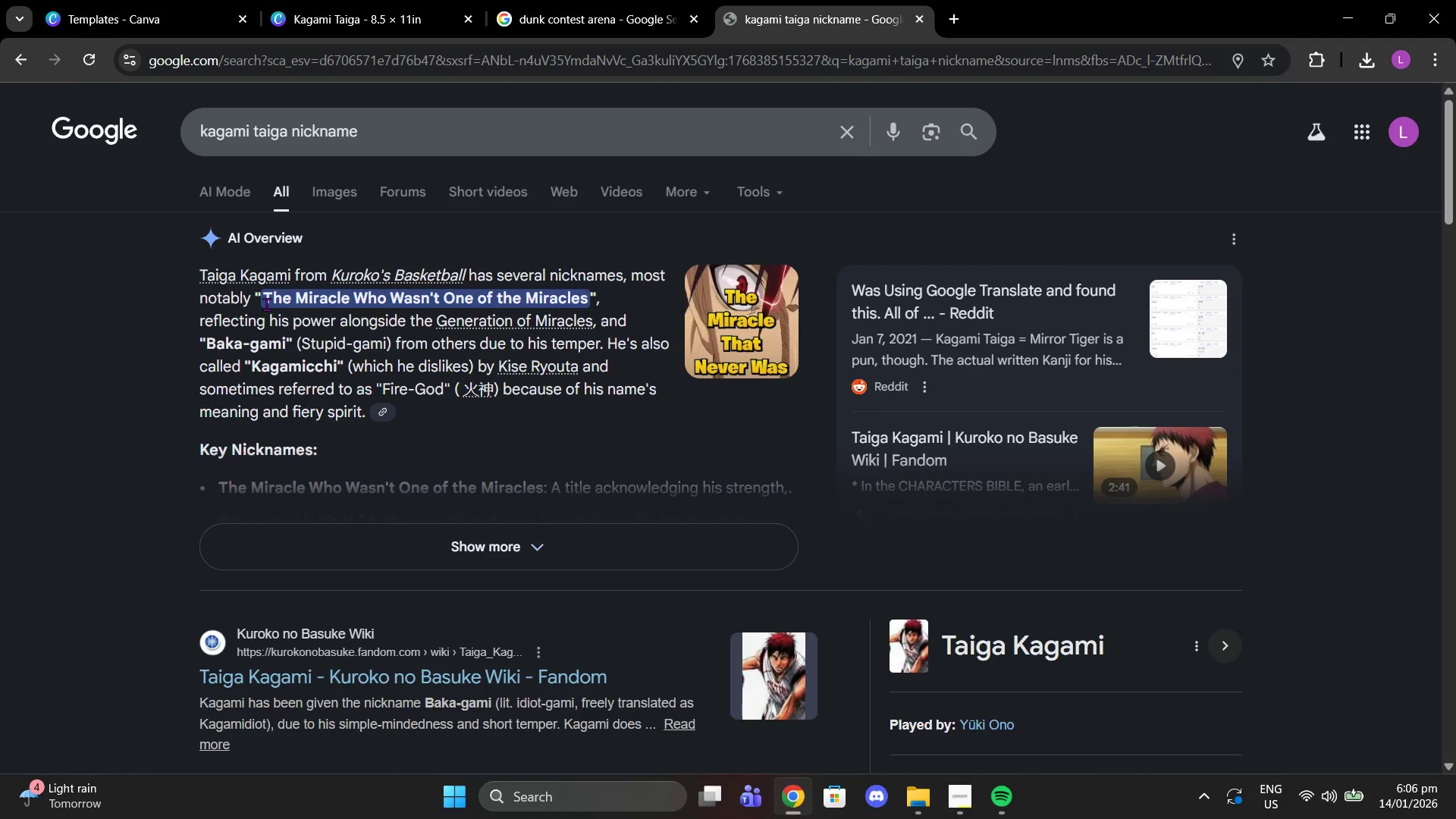 
left_click_drag(start_coordinate=[265, 304], to_coordinate=[590, 297])
 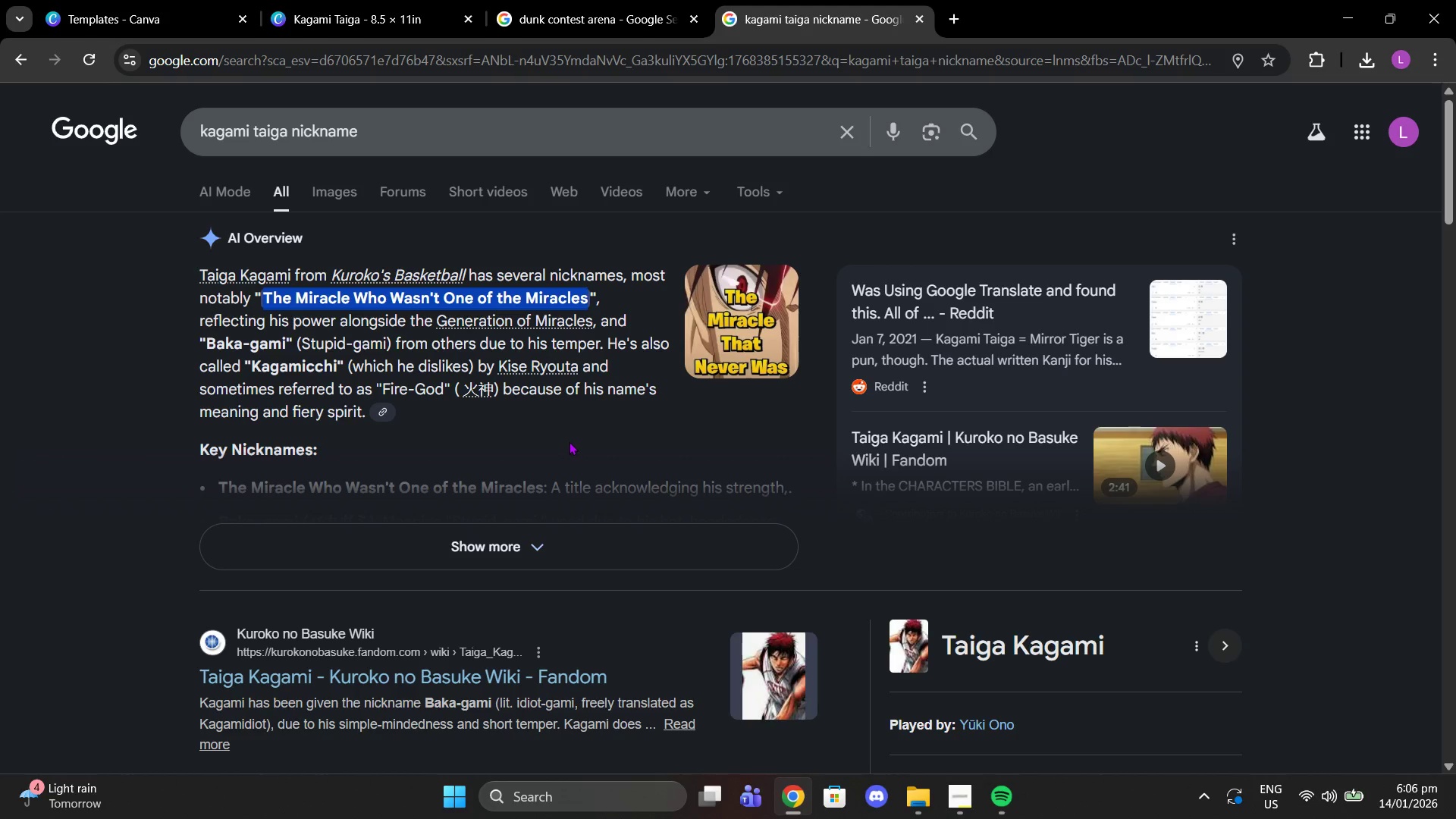 
key(Control+C)
 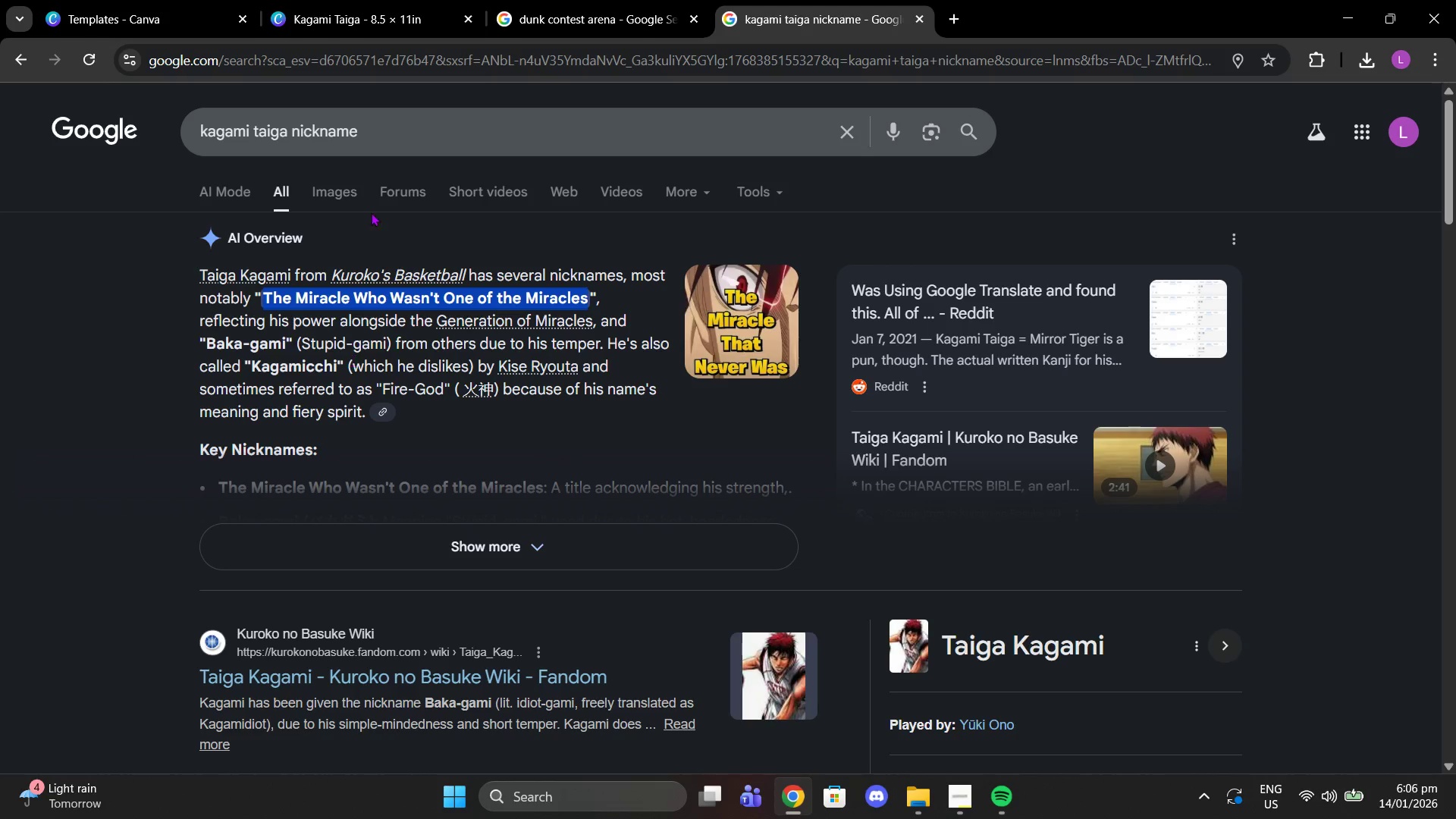 
left_click([566, 0])
 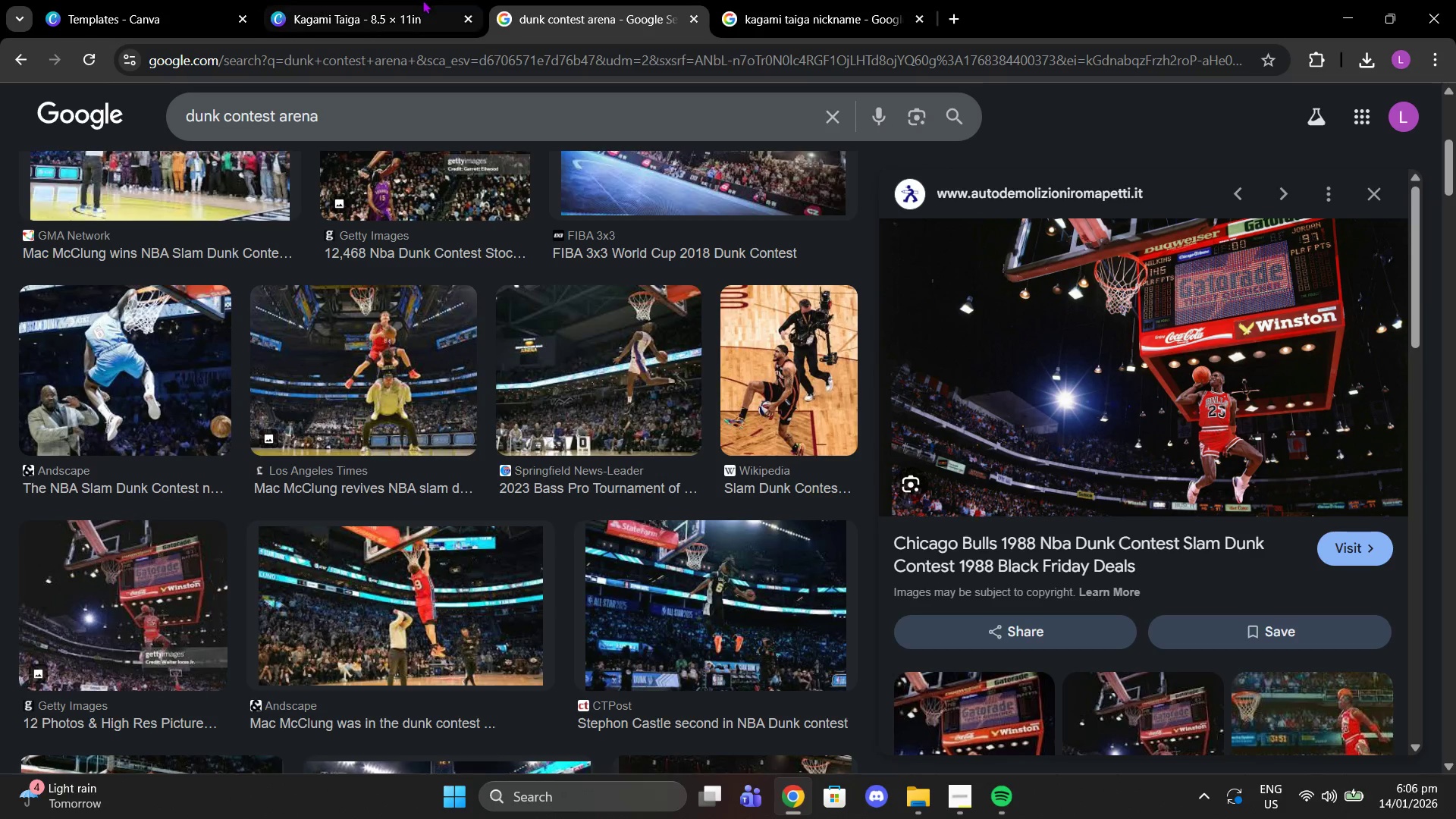 
left_click([422, 0])
 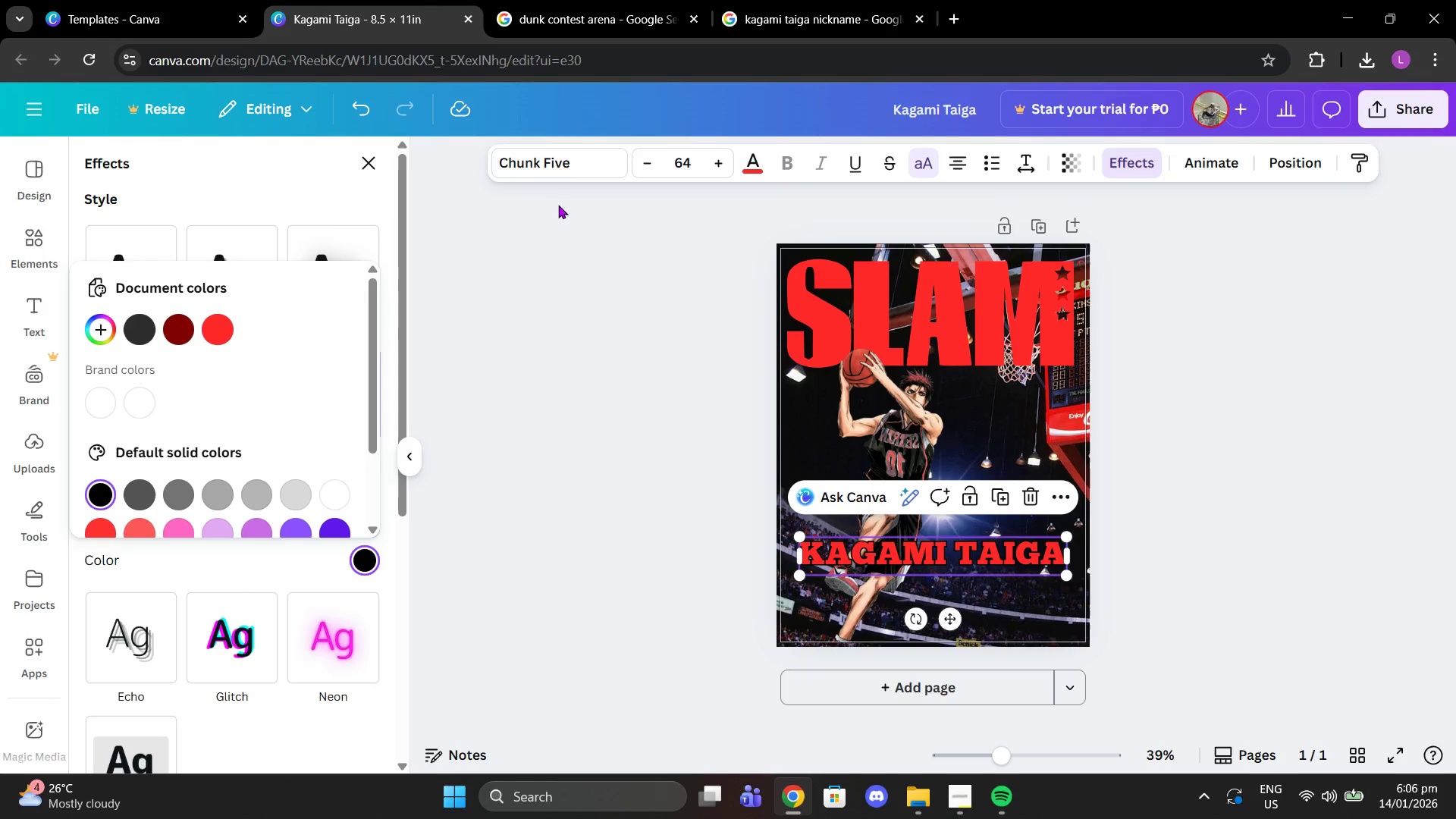 
double_click([539, 176])
 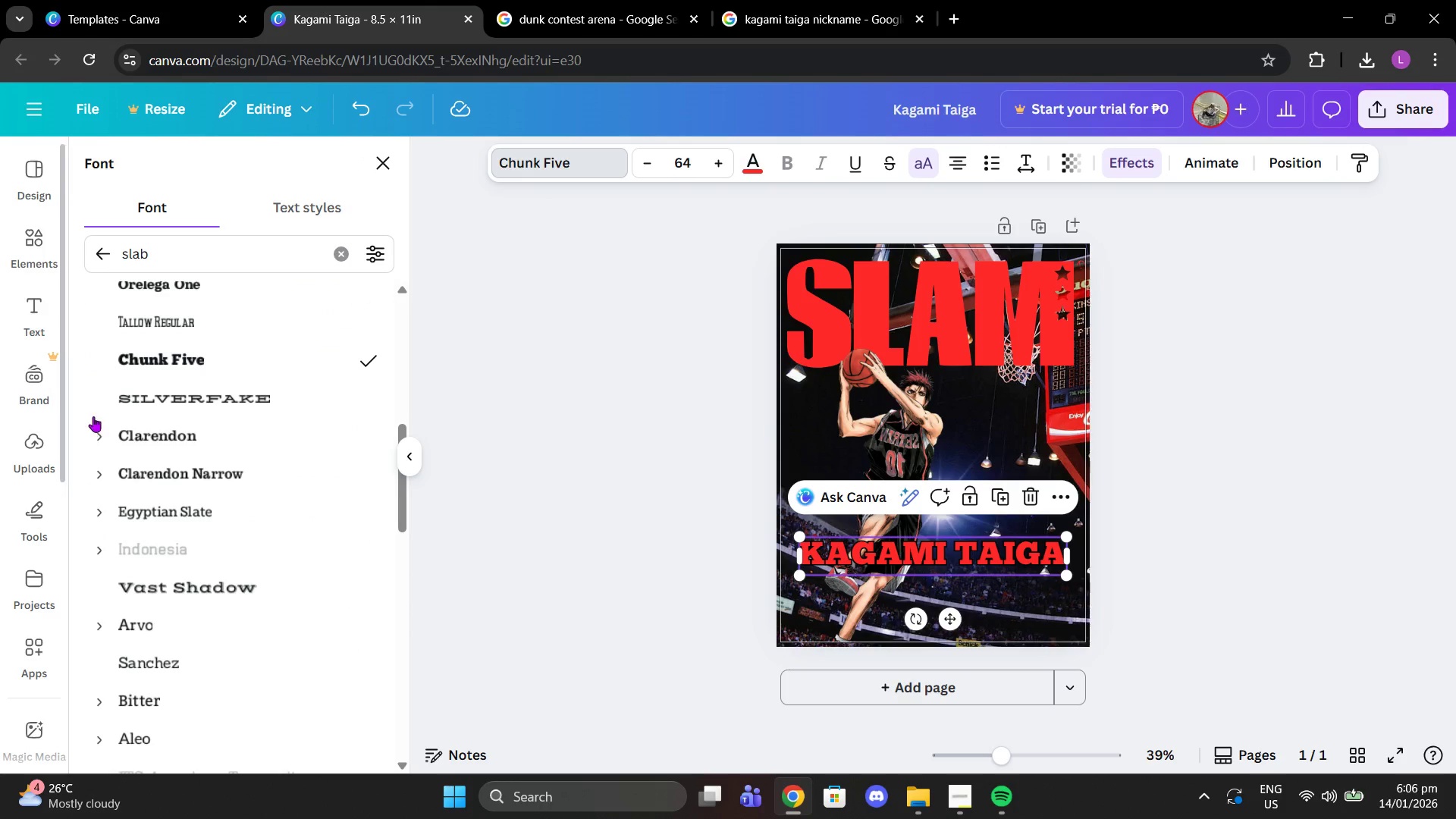 
left_click([175, 432])
 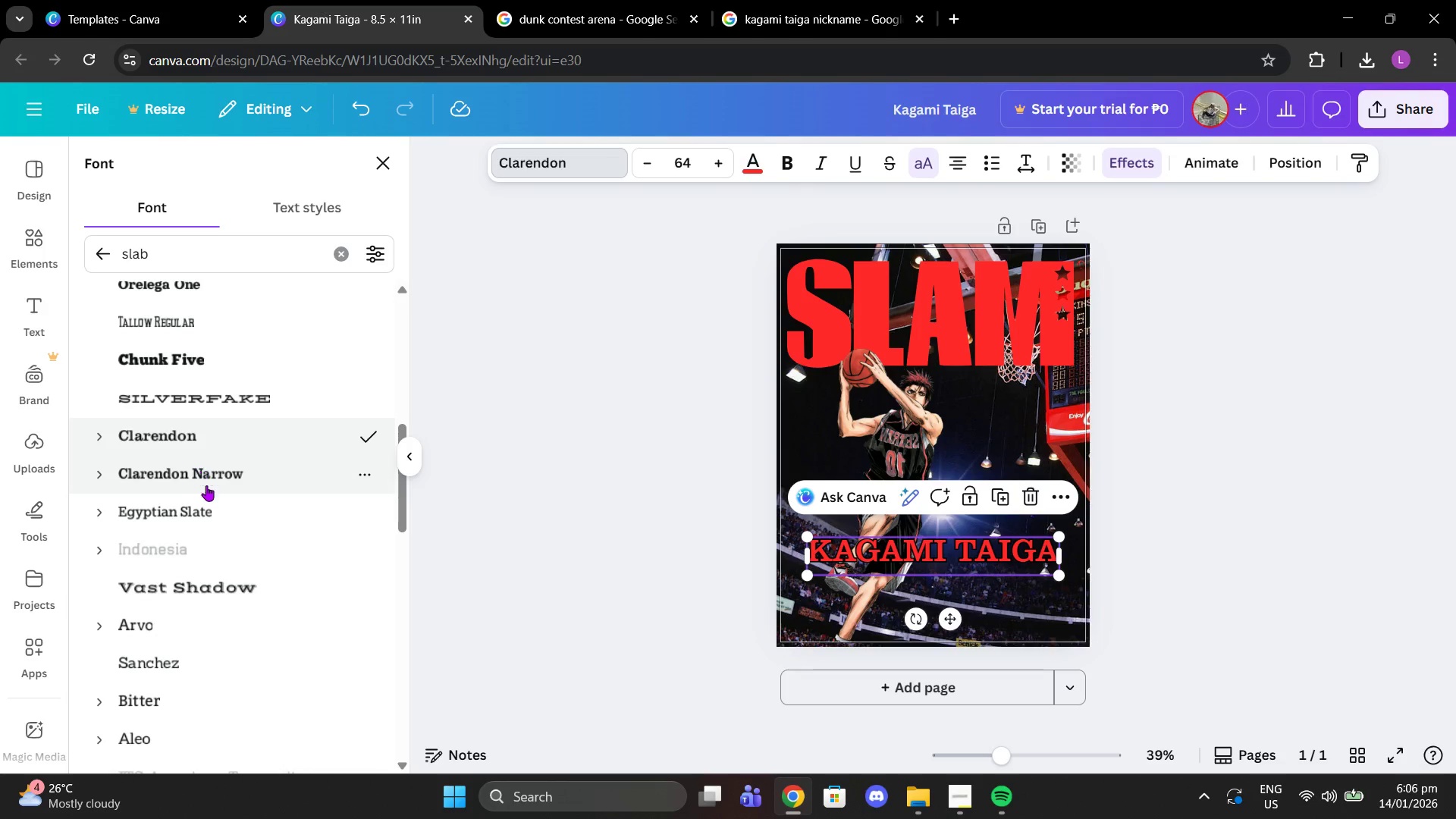 
left_click([208, 497])
 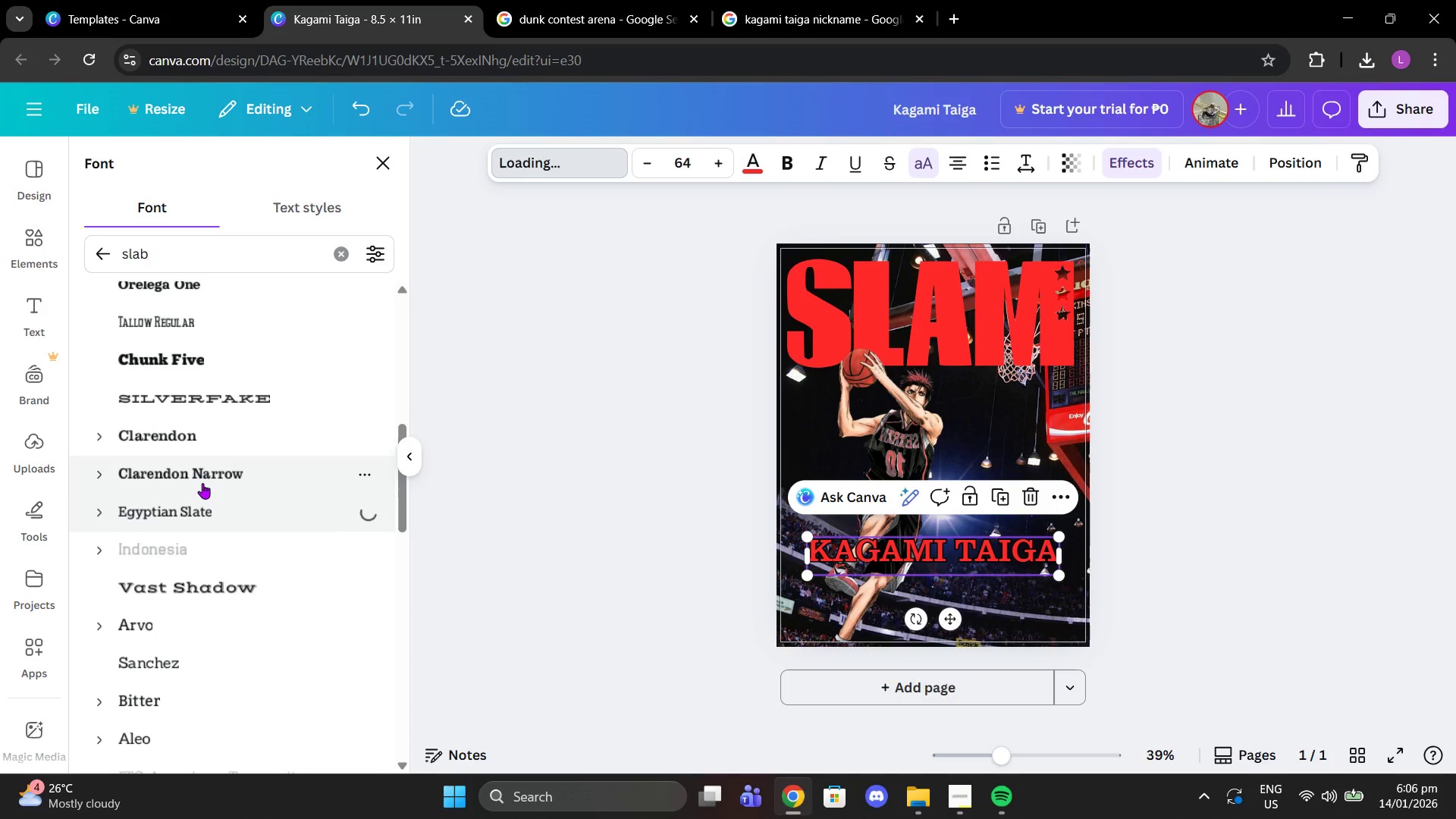 
left_click([202, 483])
 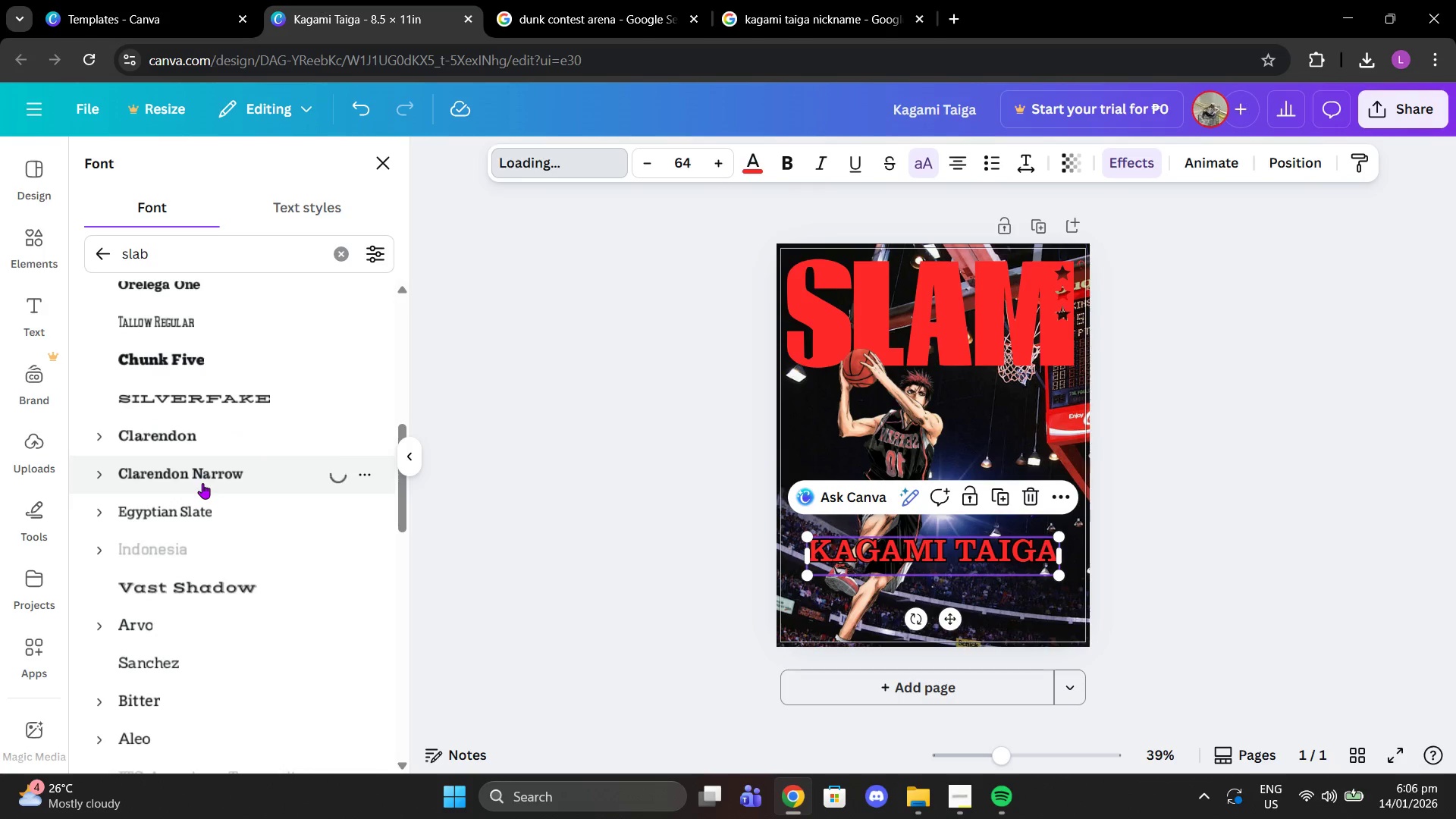 
scroll: coordinate [240, 588], scroll_direction: down, amount: 11.0
 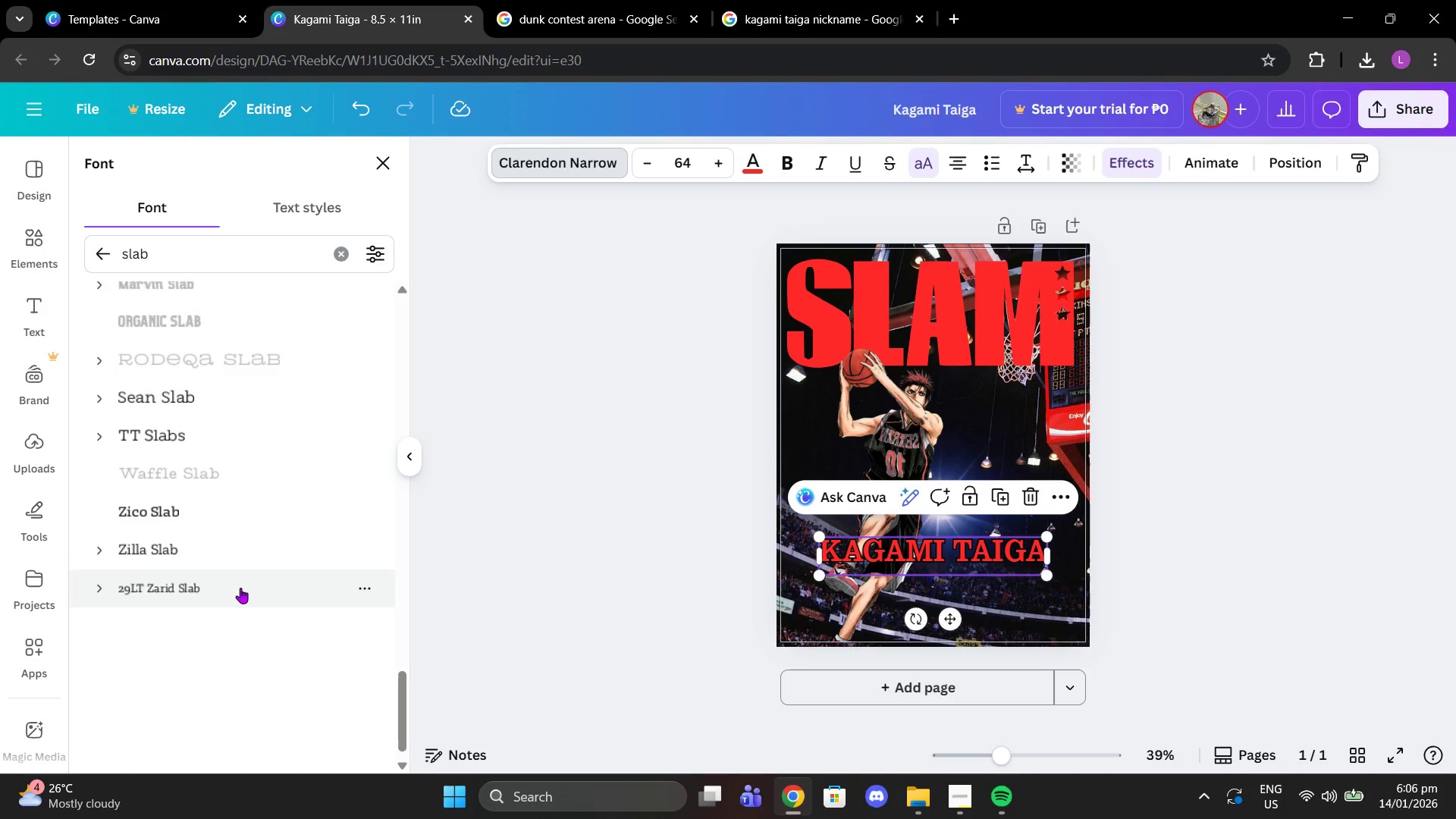 
scroll: coordinate [240, 588], scroll_direction: up, amount: 6.0
 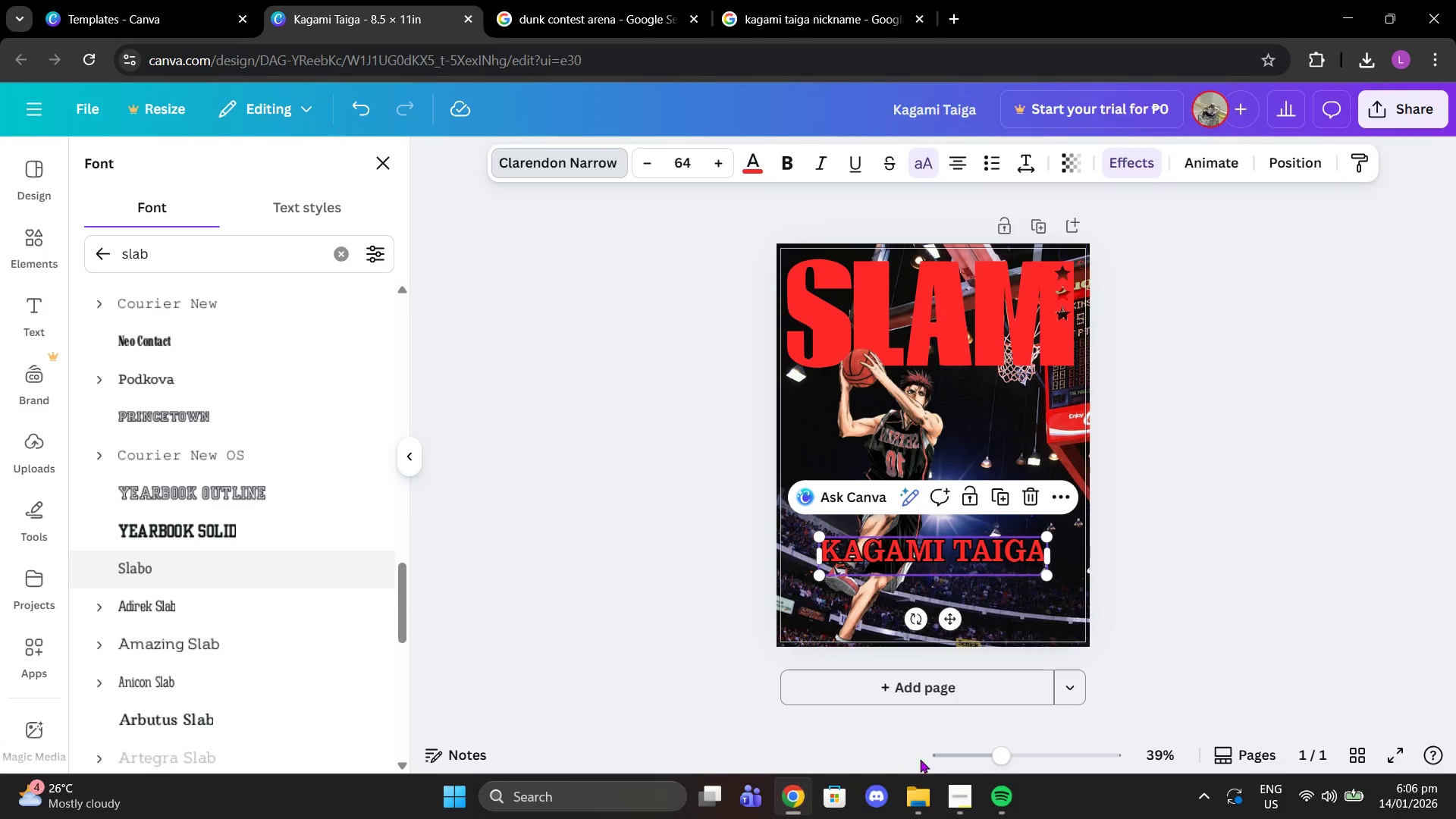 
left_click([948, 792])